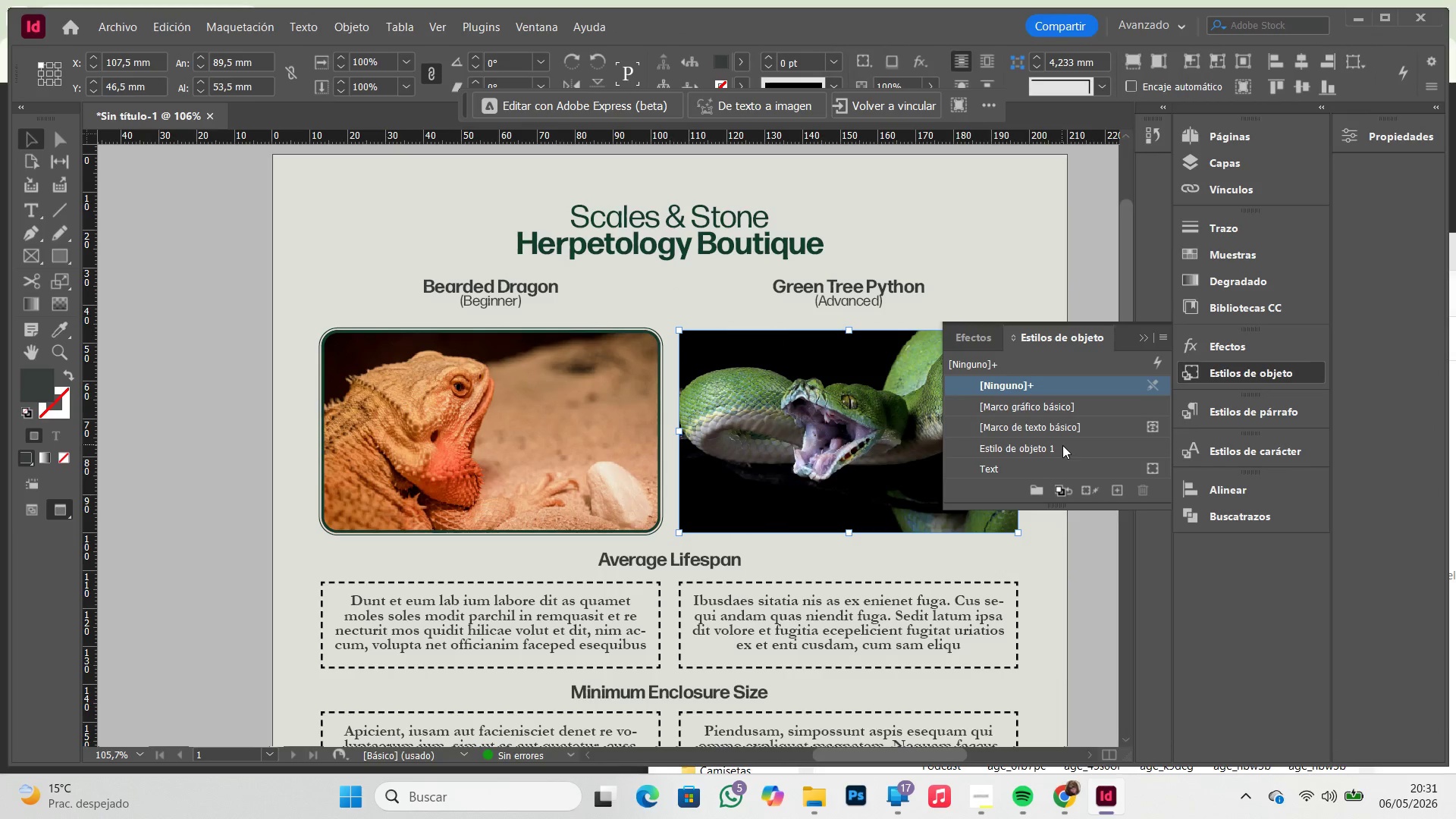 
left_click([1068, 446])
 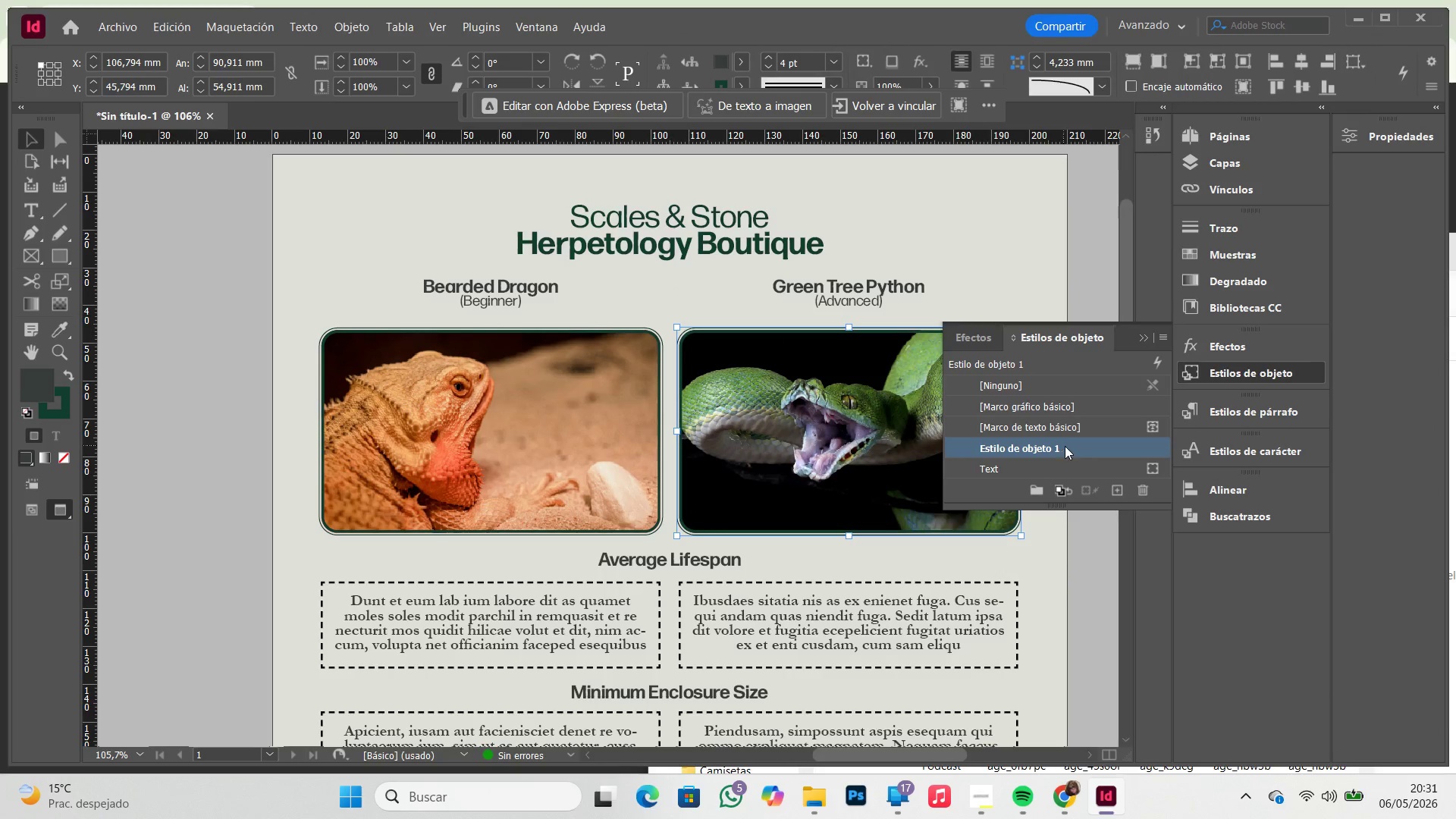 
double_click([1075, 446])
 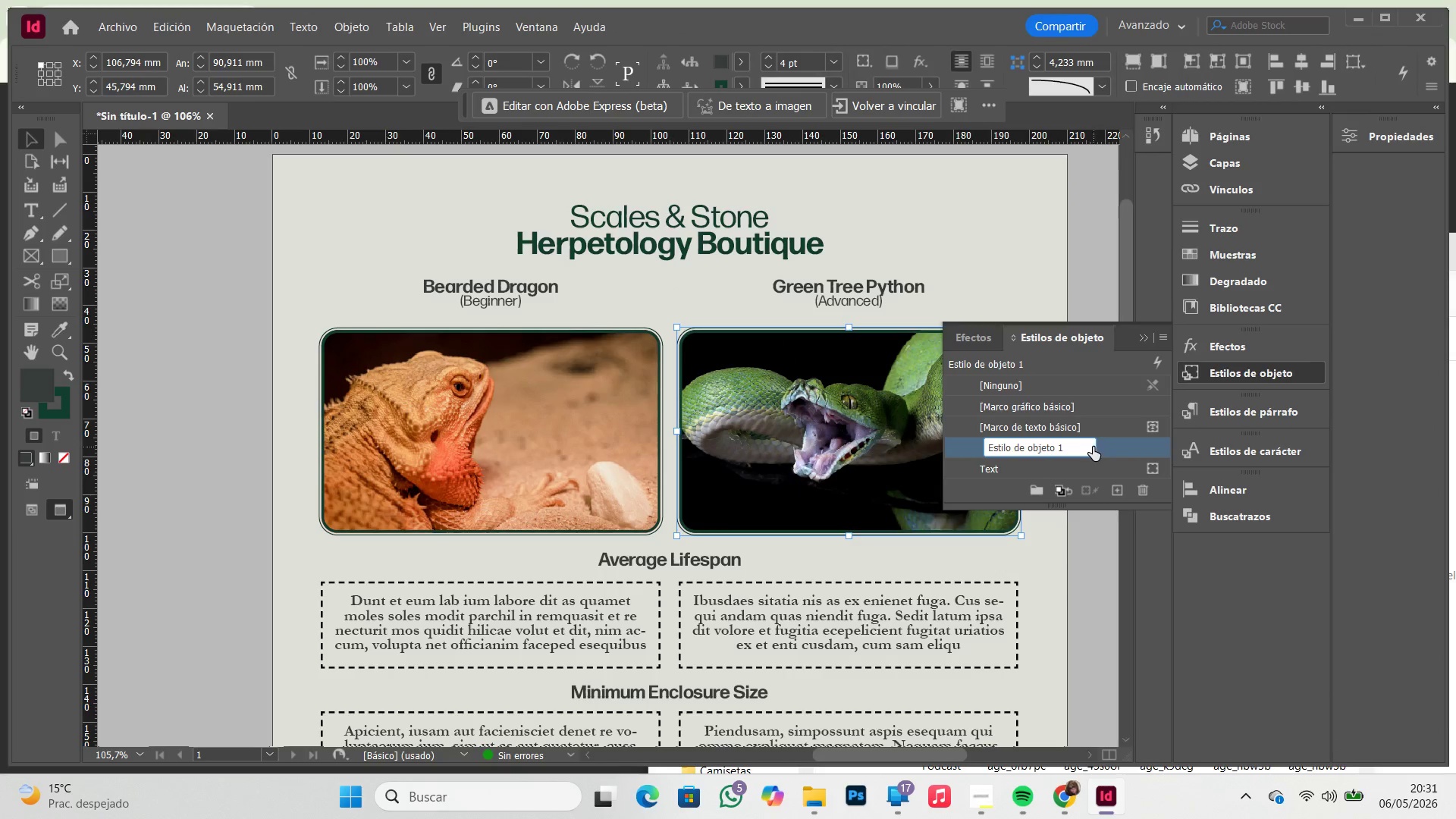 
left_click_drag(start_coordinate=[1084, 447], to_coordinate=[876, 447])
 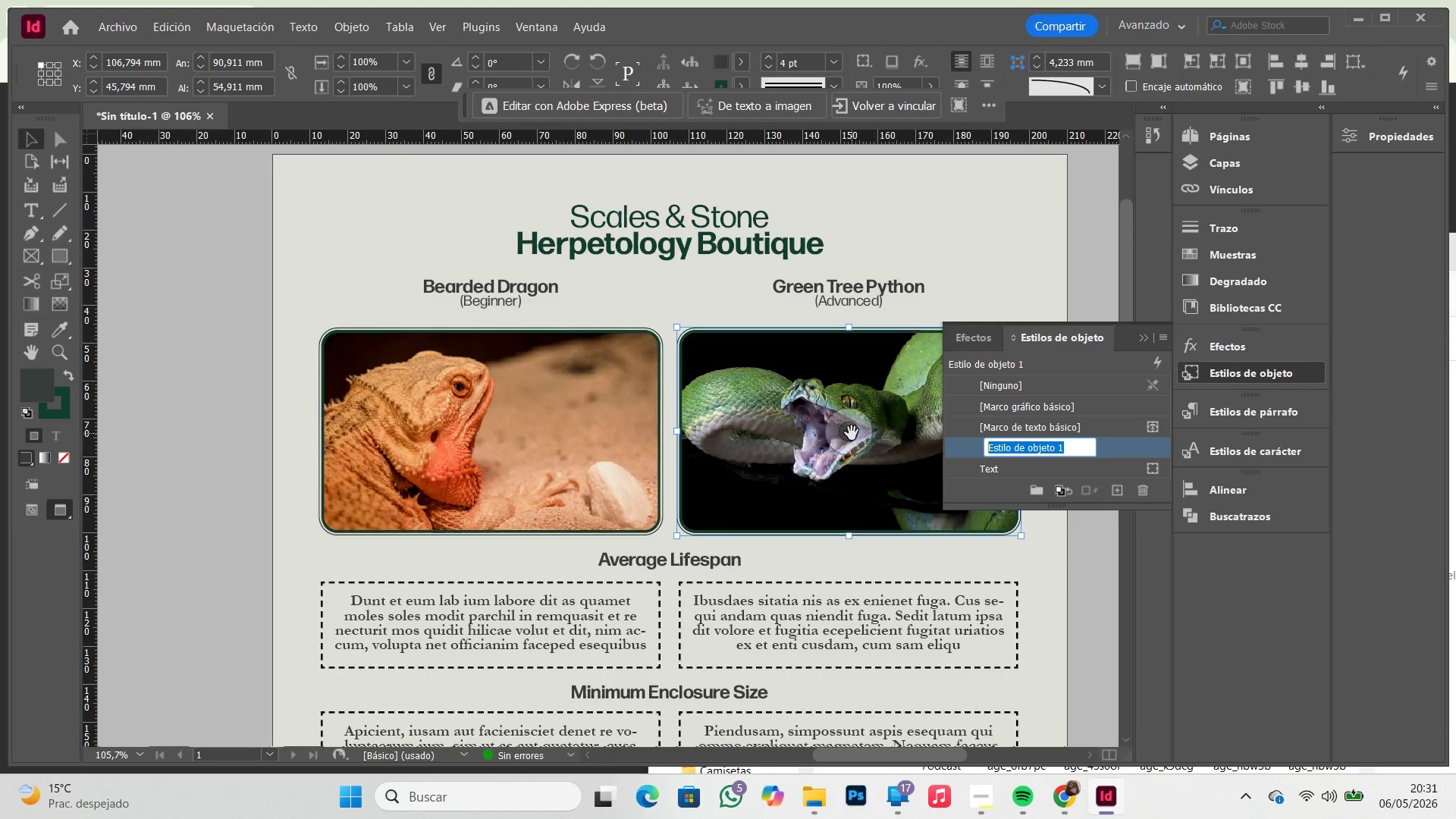 
type(Imagen)
 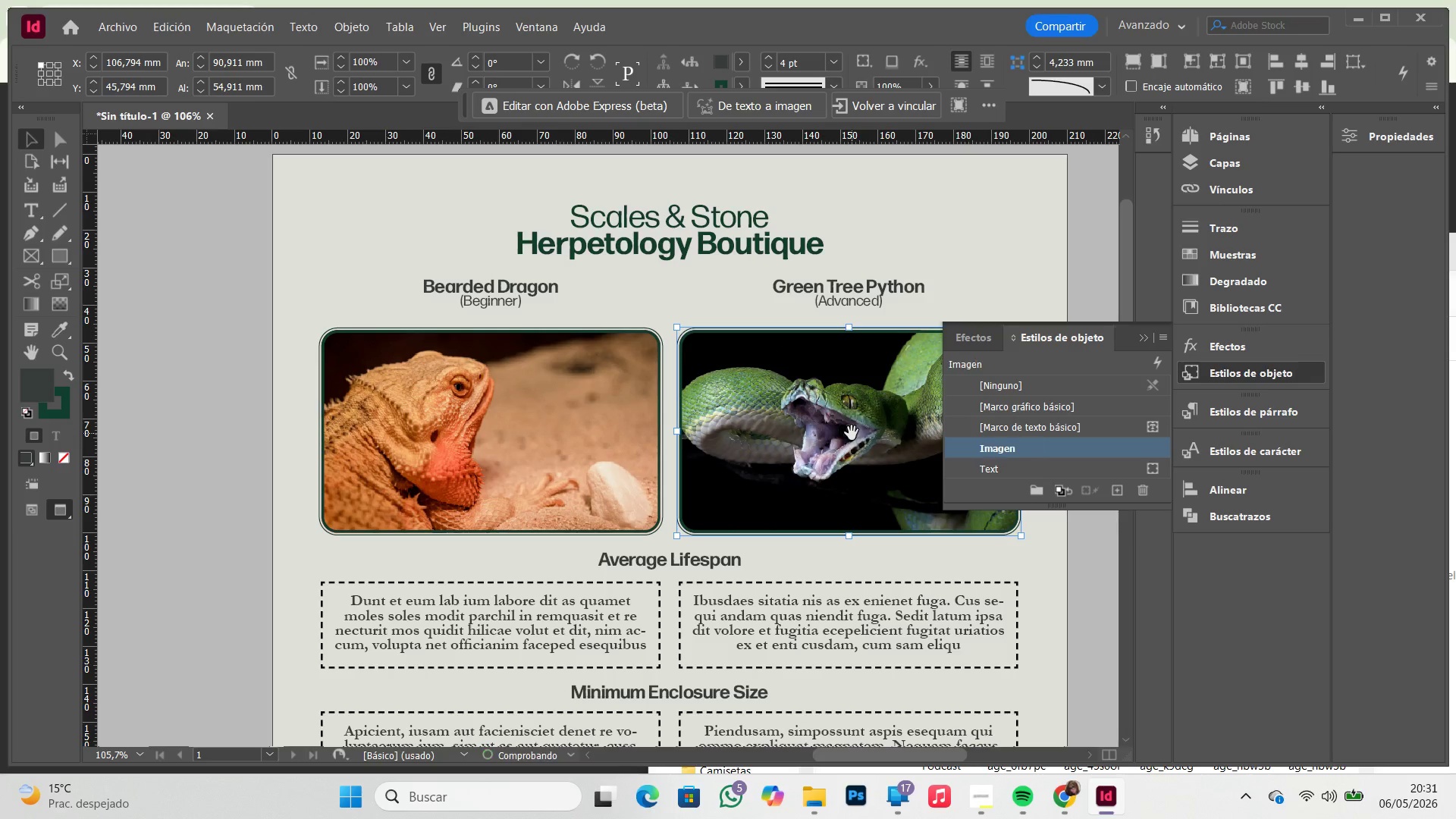 
key(Enter)
 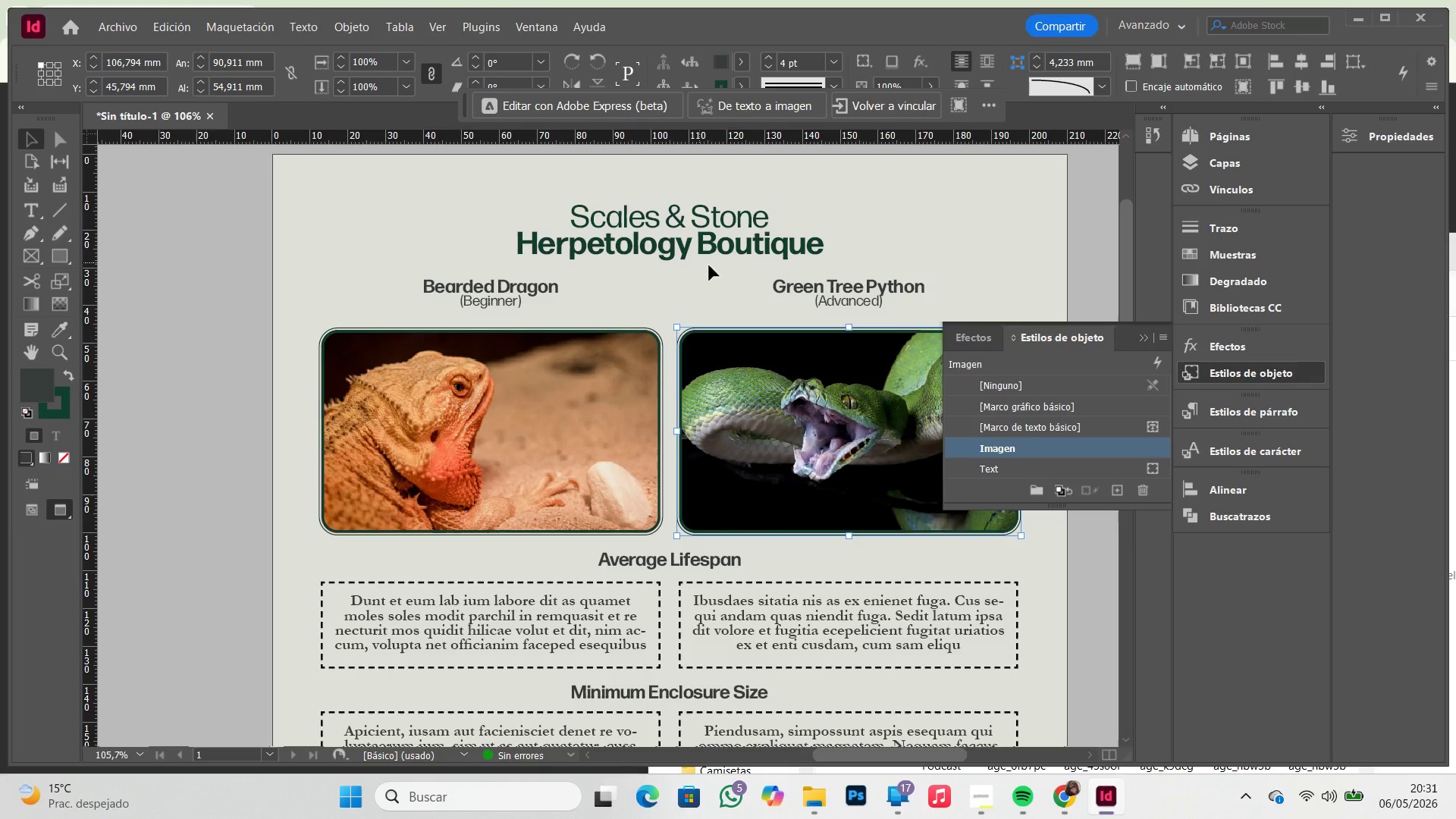 
left_click([1044, 274])
 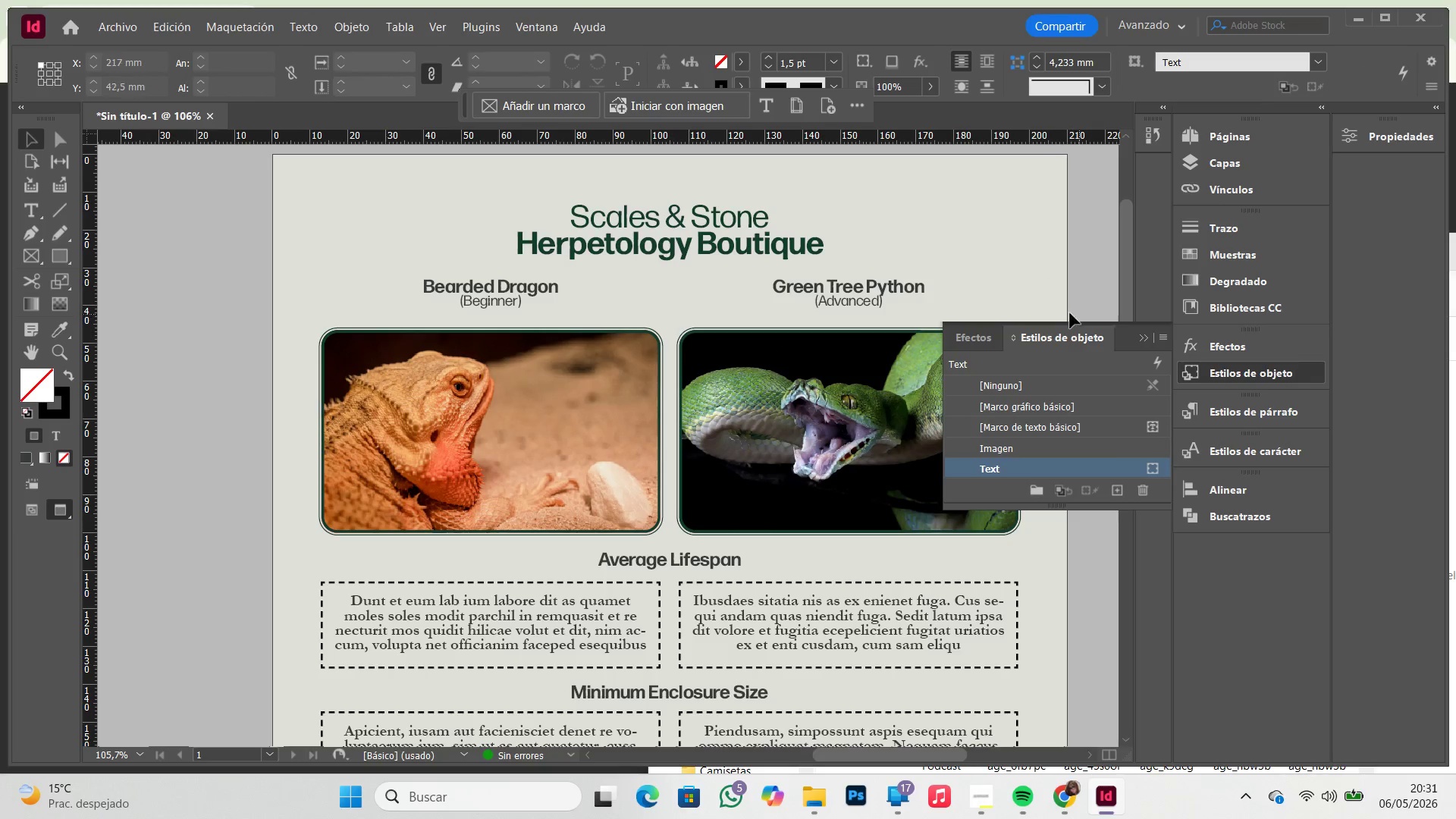 
scroll: coordinate [670, 297], scroll_direction: down, amount: 3.0
 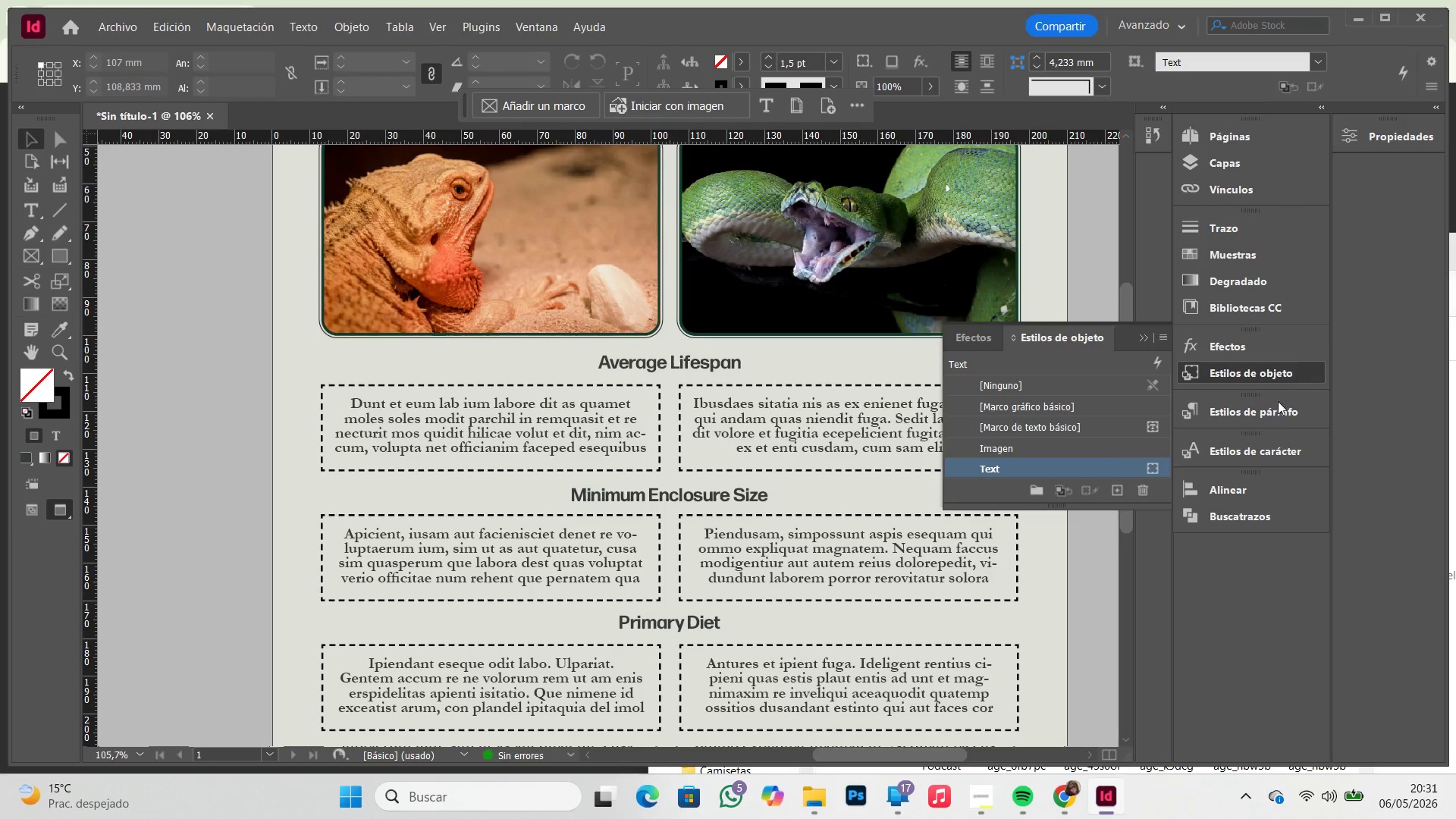 
wait(5.06)
 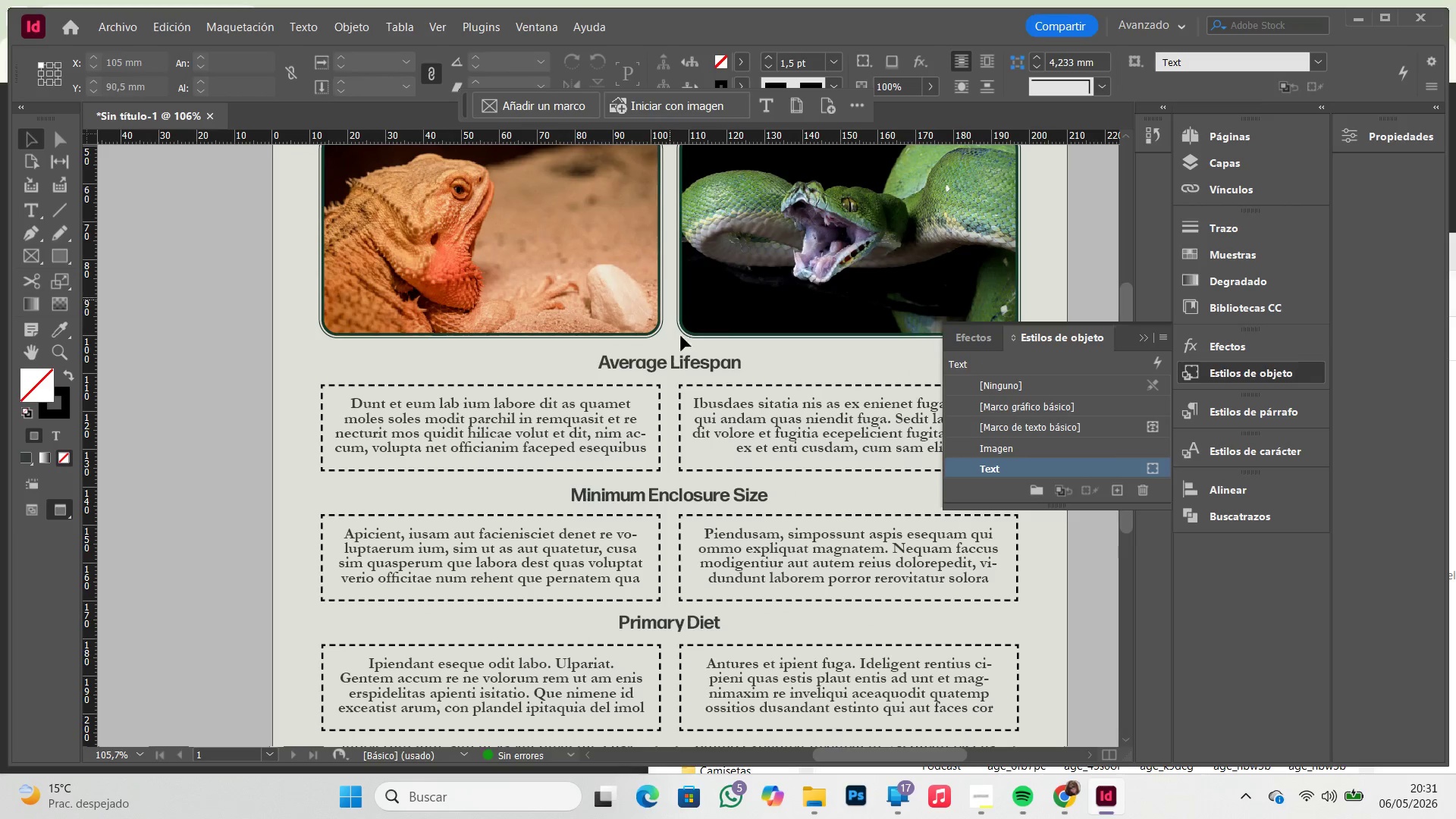 
scroll: coordinate [711, 287], scroll_direction: up, amount: 5.0
 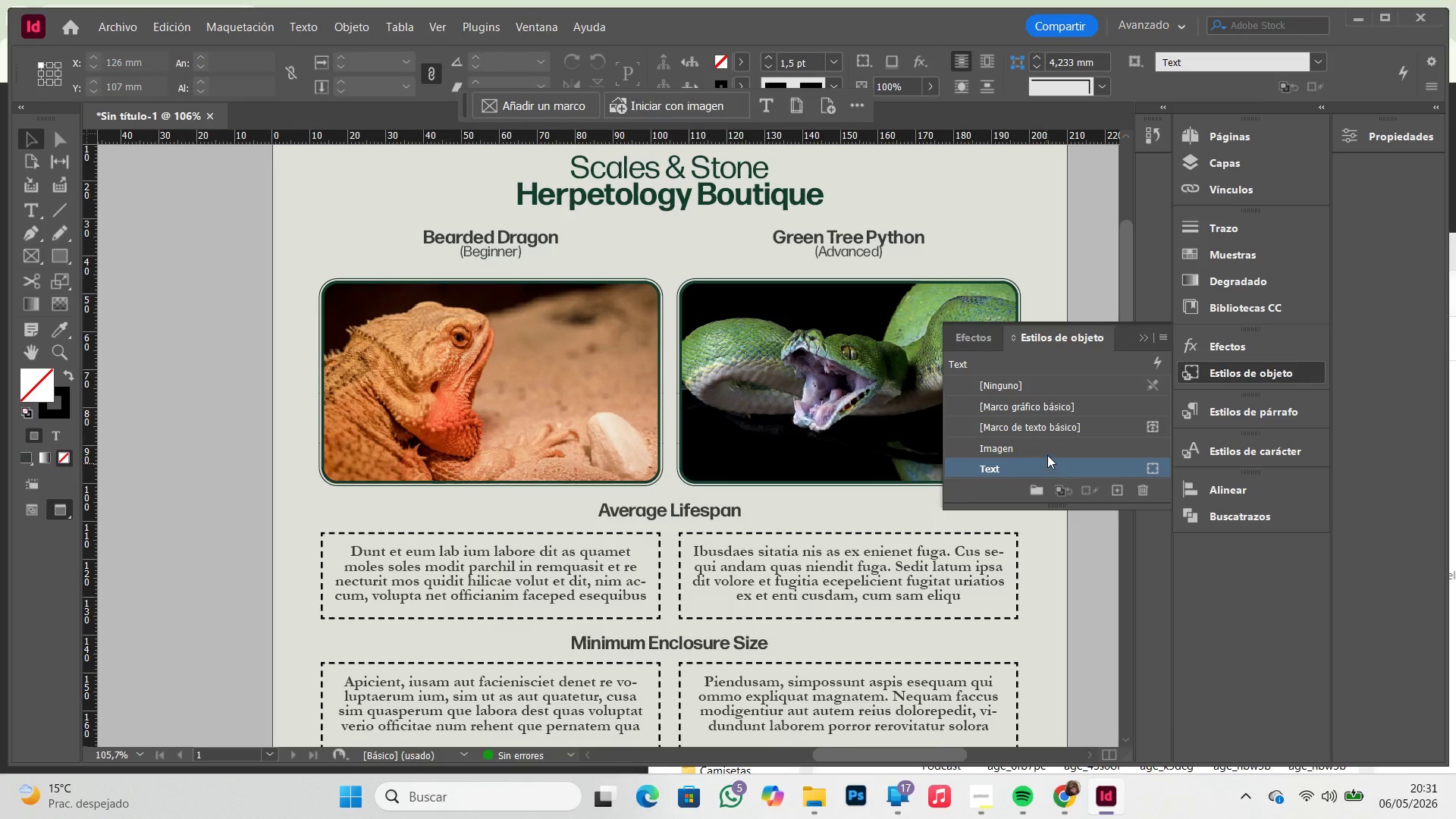 
double_click([1059, 468])
 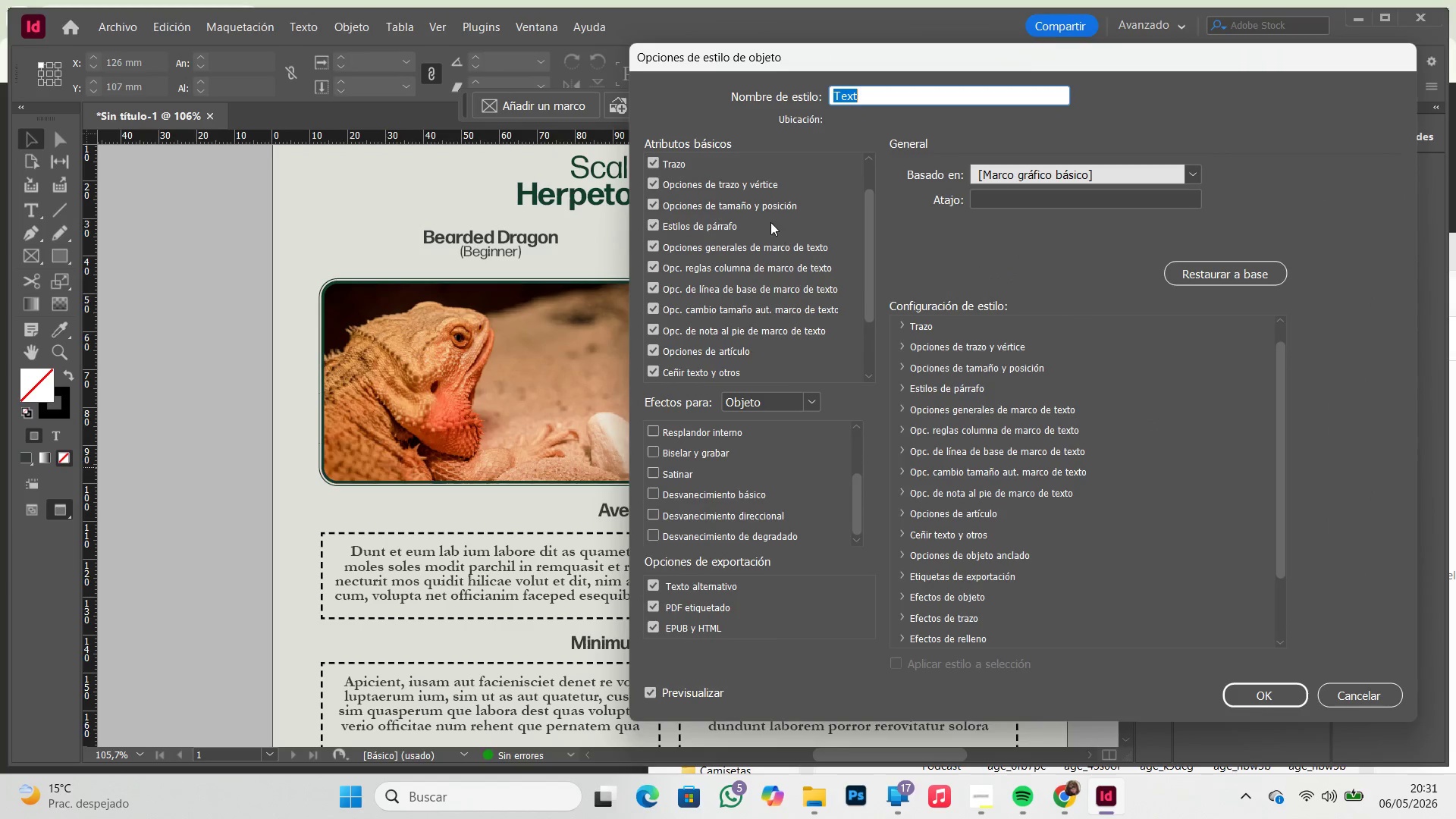 
left_click([737, 165])
 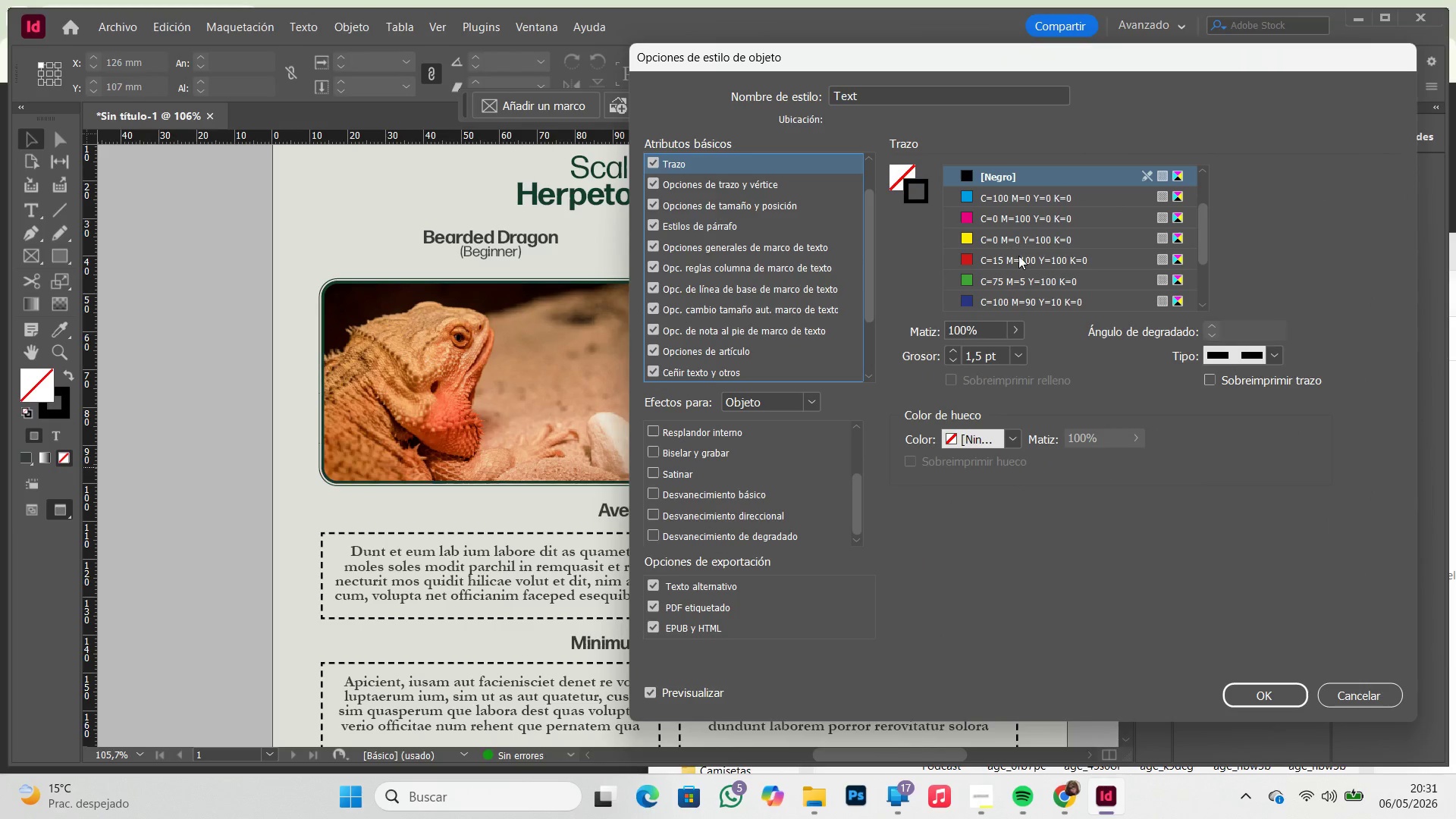 
scroll: coordinate [1018, 251], scroll_direction: down, amount: 5.0
 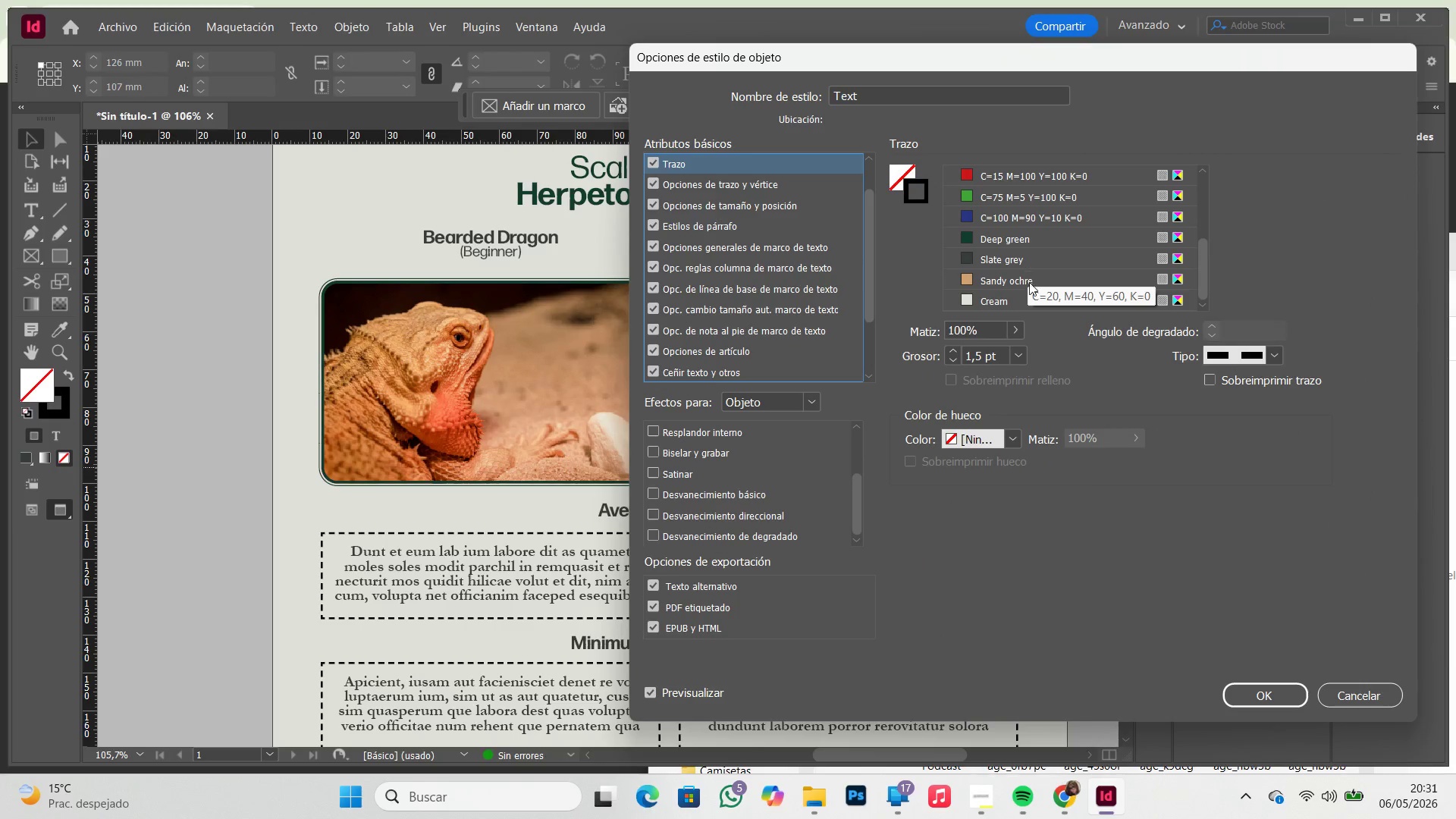 
left_click([1031, 284])
 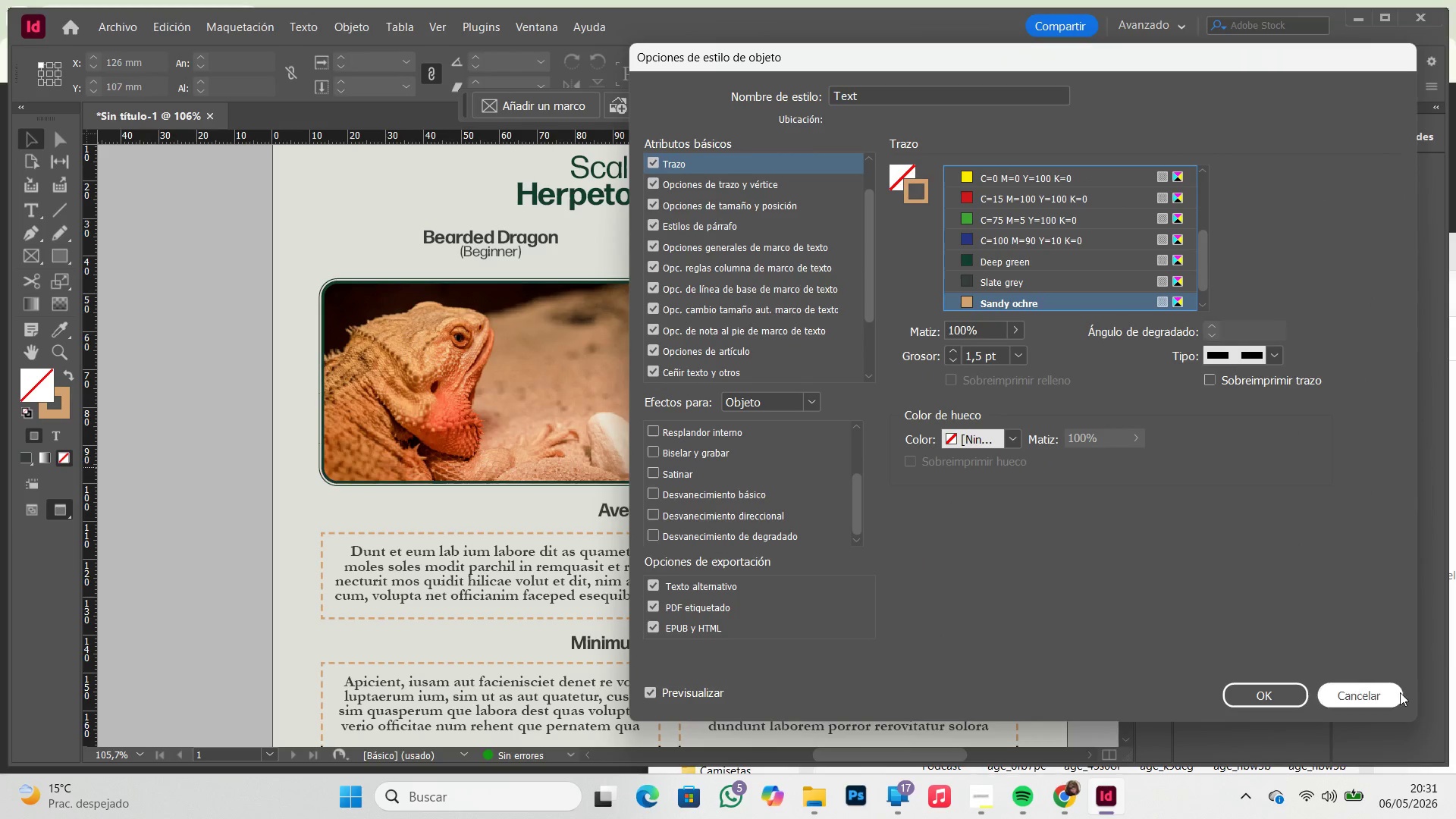 
left_click([1273, 690])
 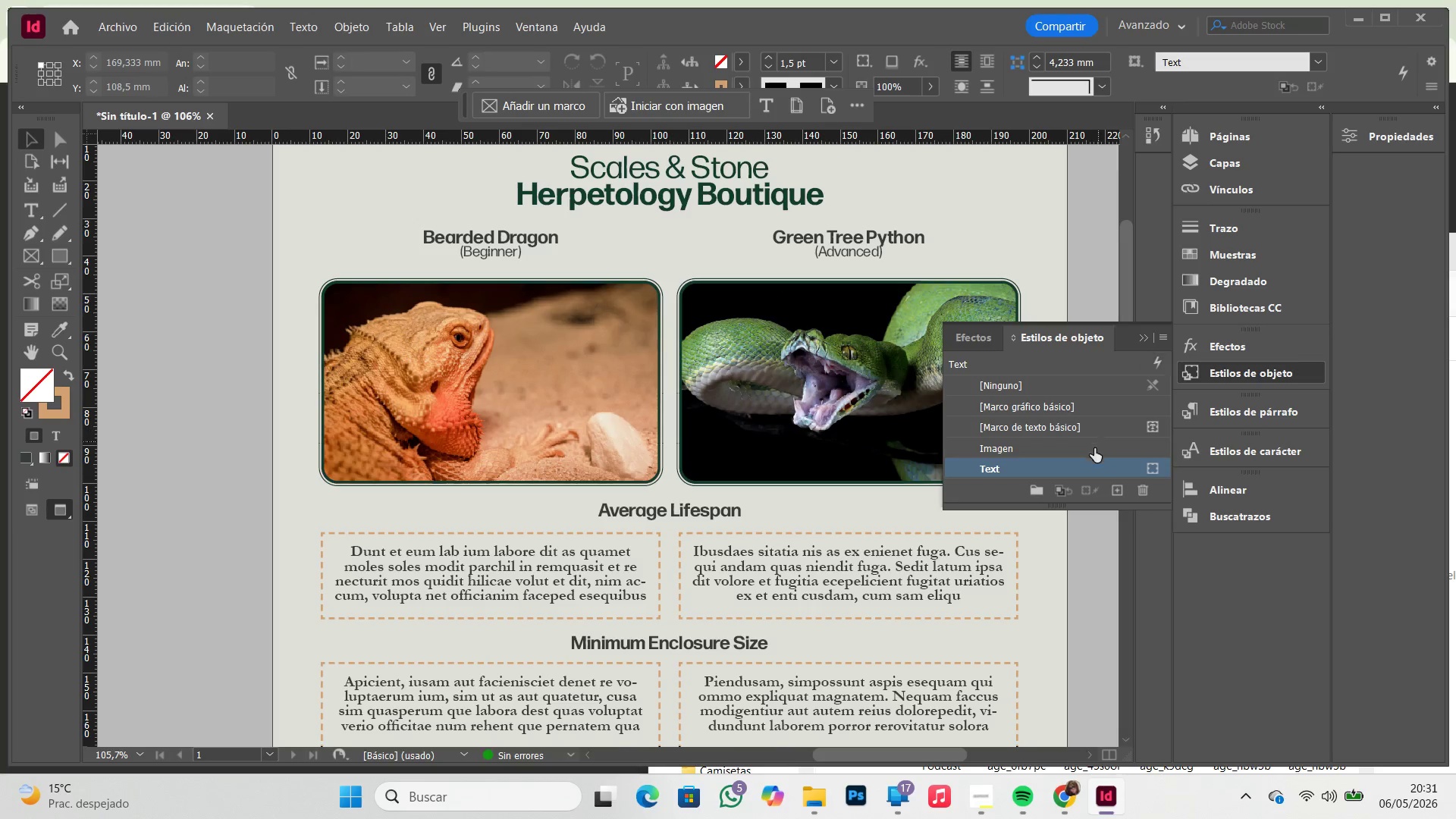 
double_click([1098, 468])
 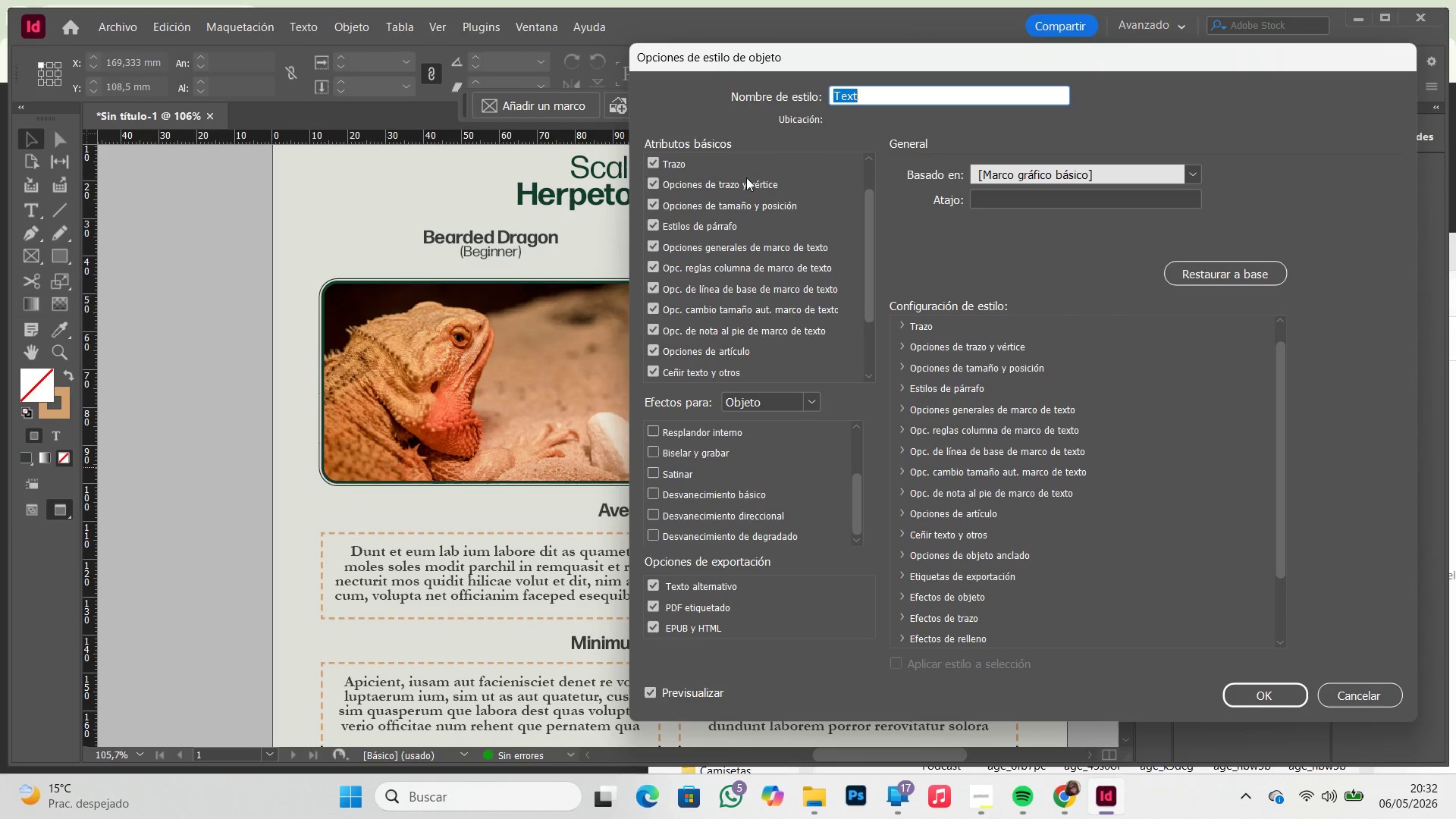 
left_click([1021, 264])
 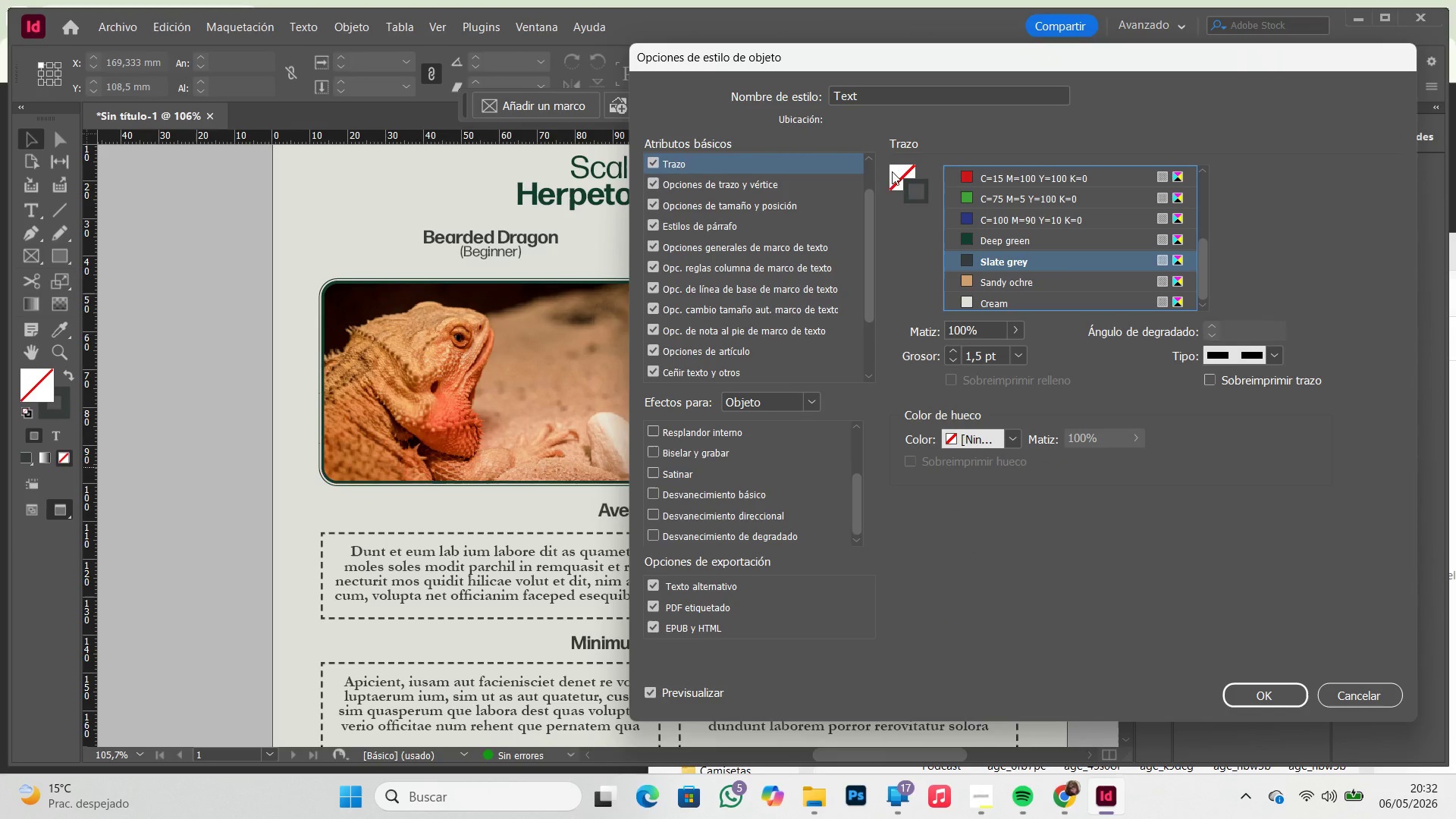 
scroll: coordinate [1034, 243], scroll_direction: down, amount: 1.0
 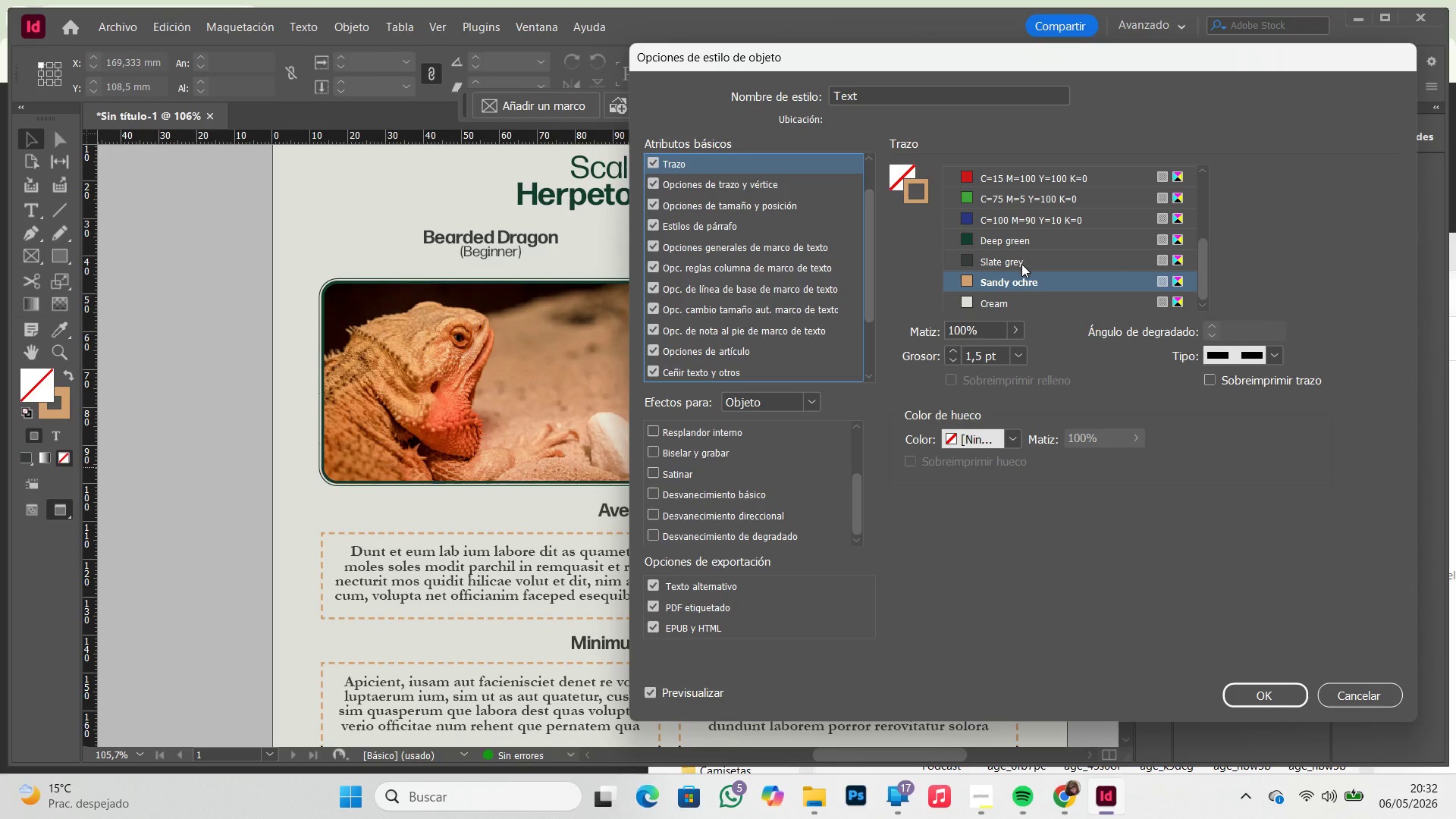 
left_click([898, 181])
 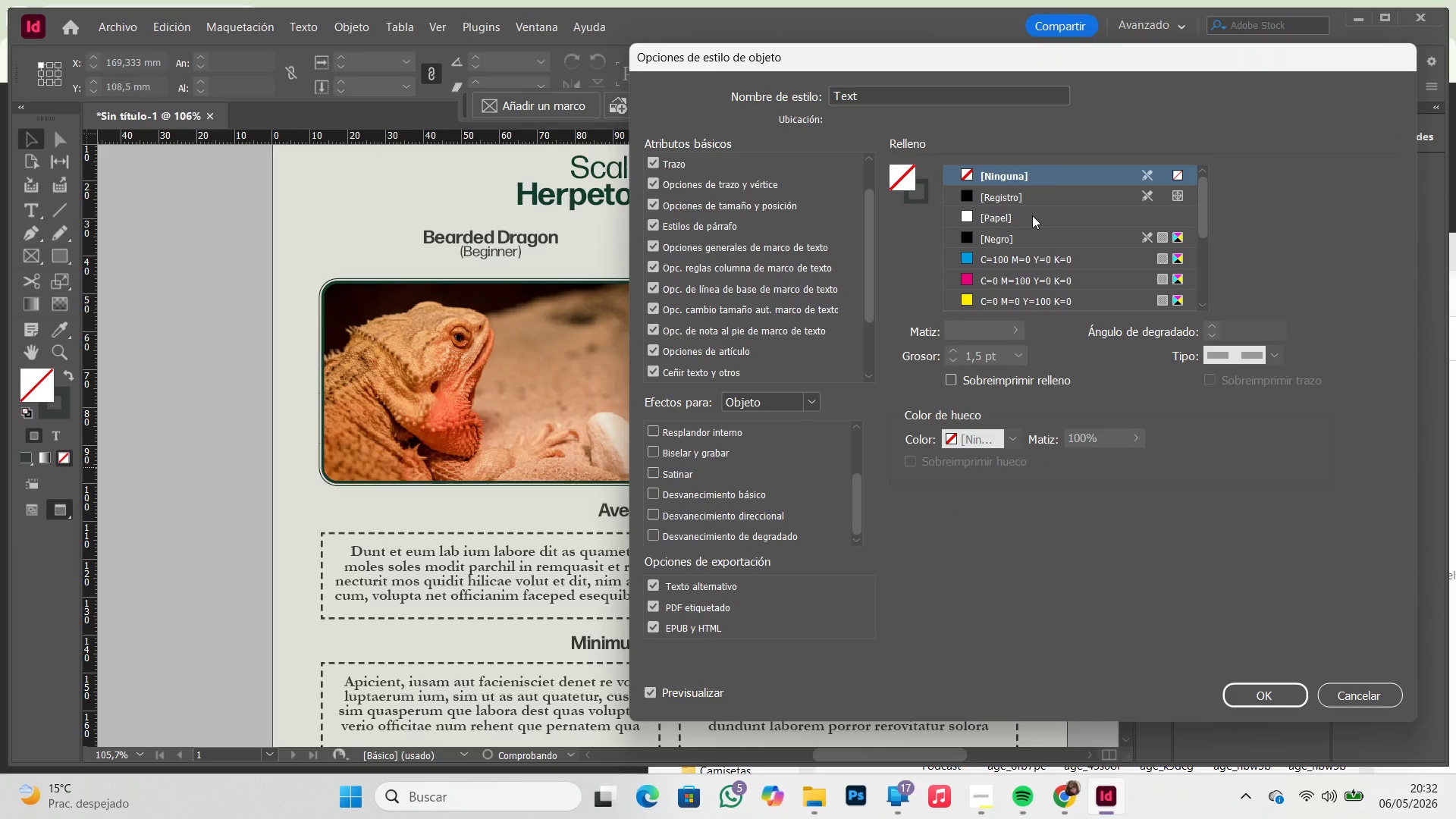 
scroll: coordinate [1032, 215], scroll_direction: up, amount: 3.0
 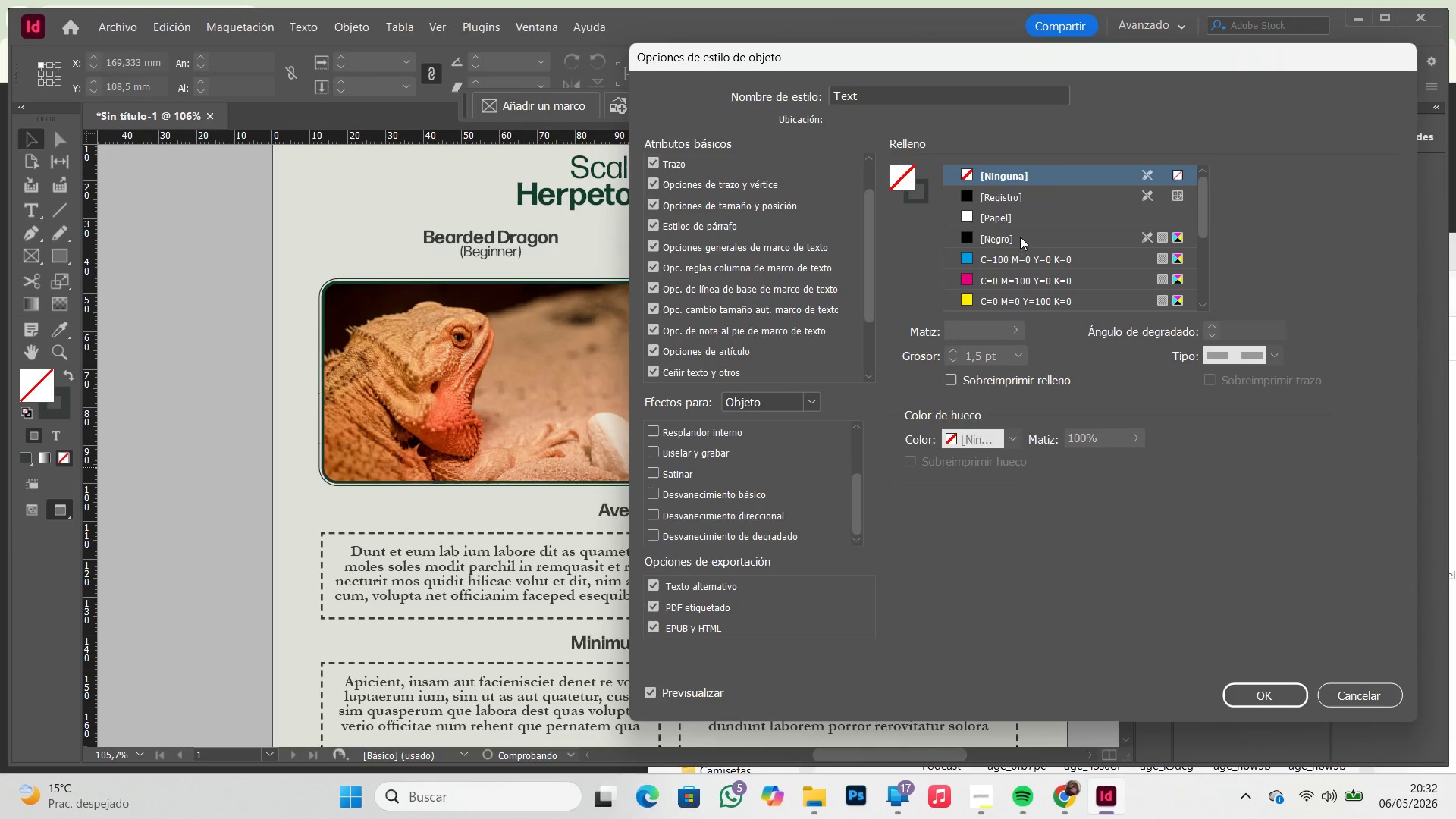 
scroll: coordinate [1018, 257], scroll_direction: down, amount: 8.0
 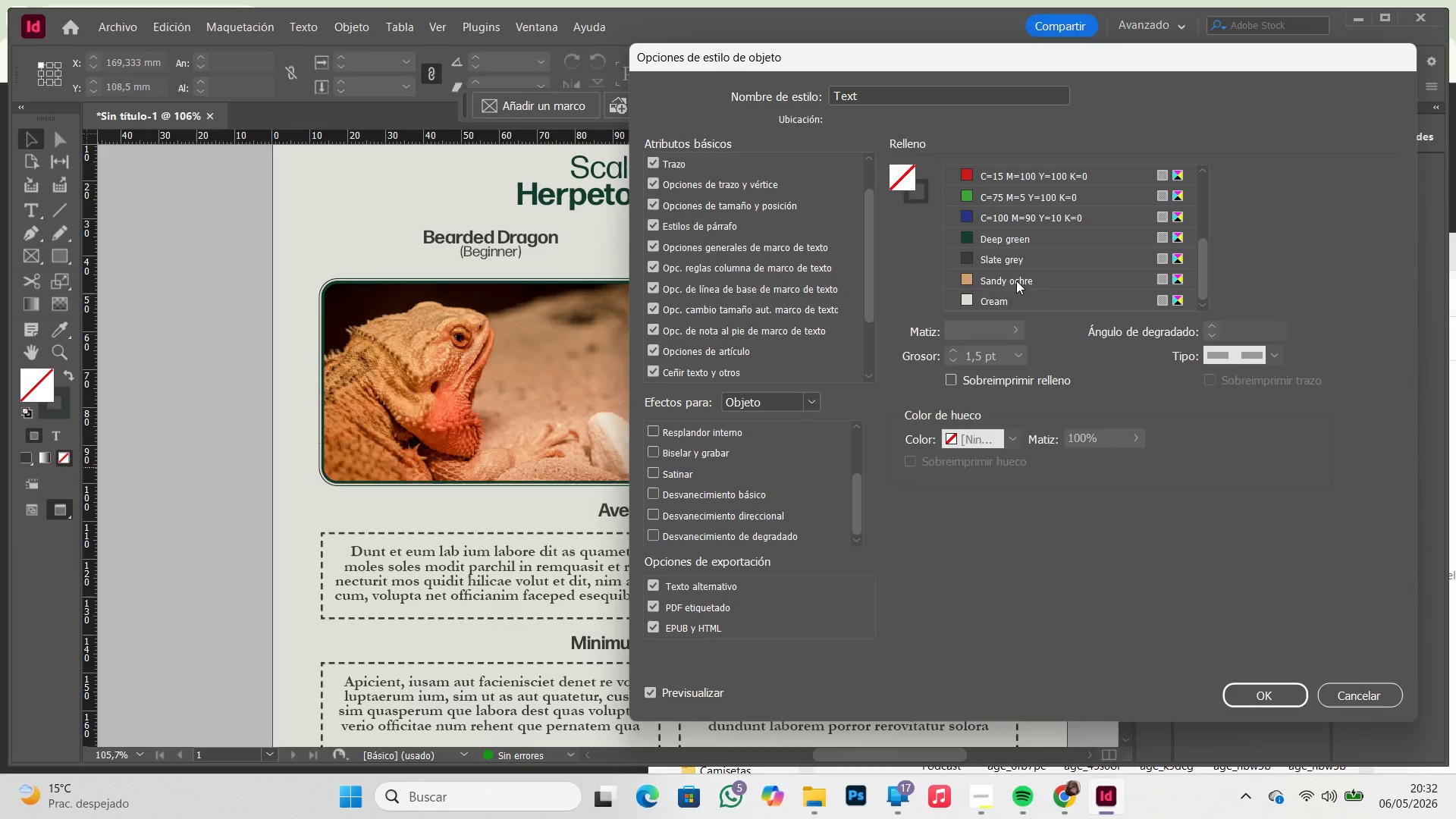 
left_click([1016, 281])
 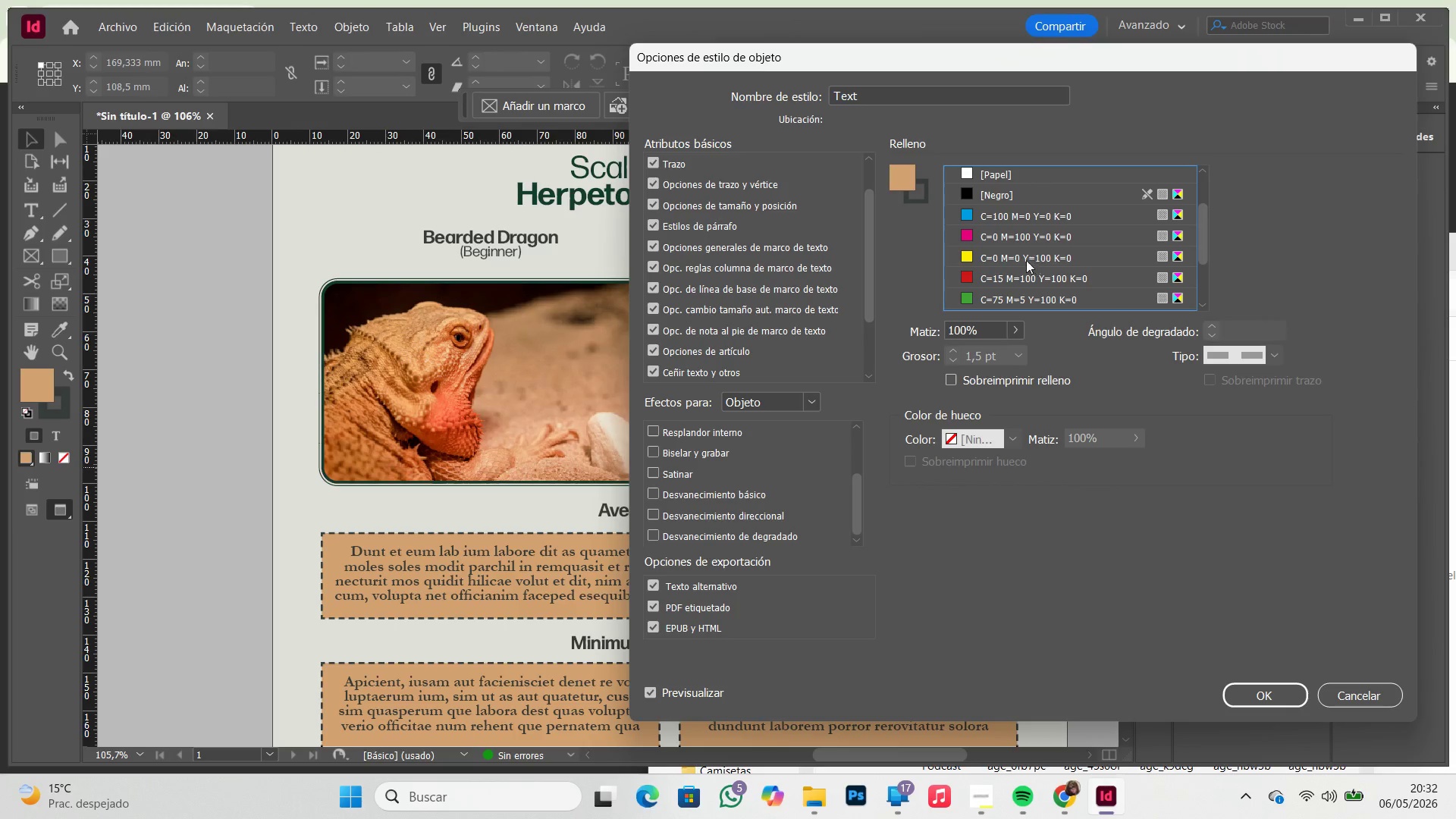 
mouse_move([745, 193])
 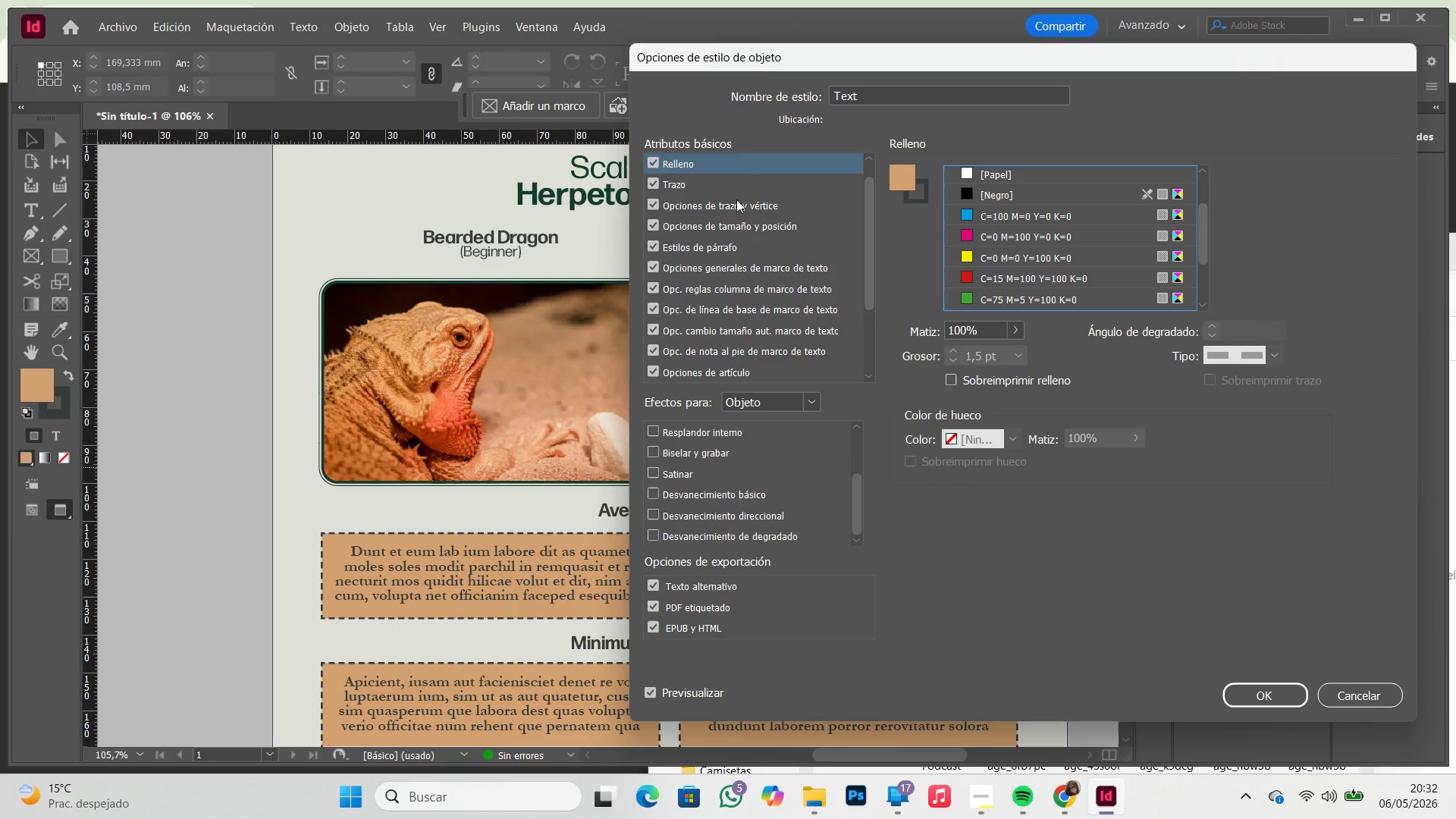 
scroll: coordinate [730, 212], scroll_direction: up, amount: 2.0
 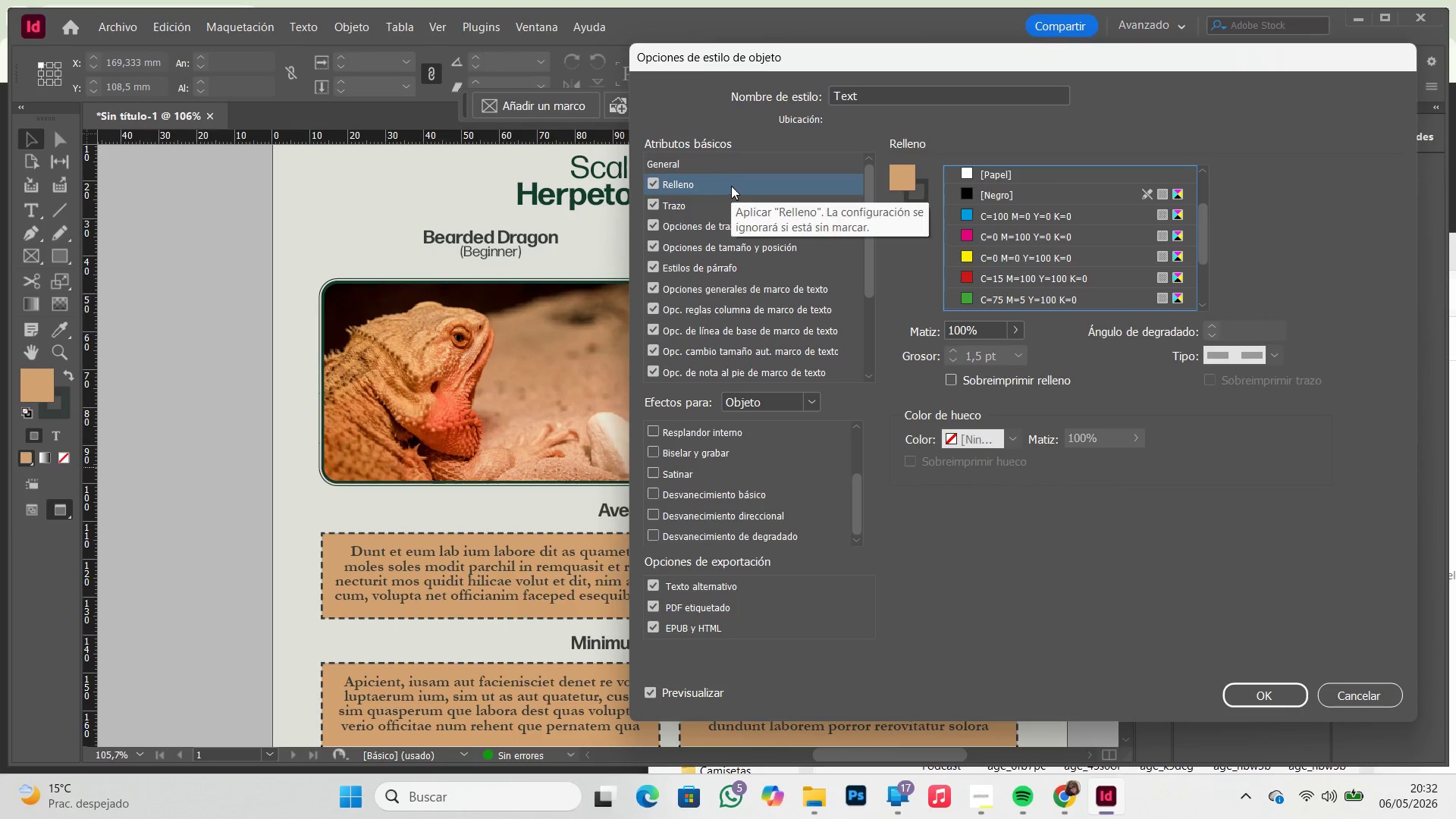 
left_click([731, 186])
 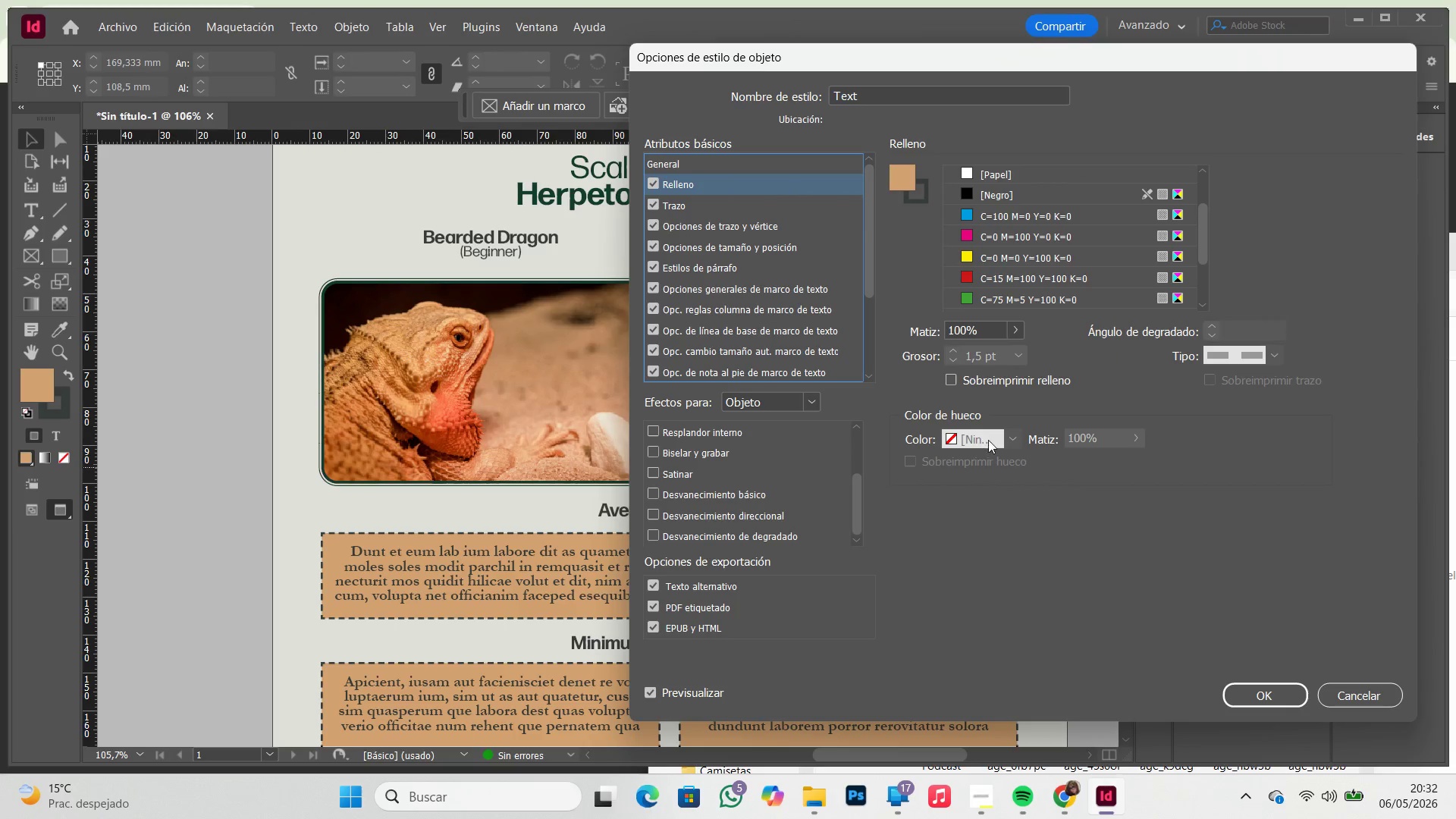 
wait(5.14)
 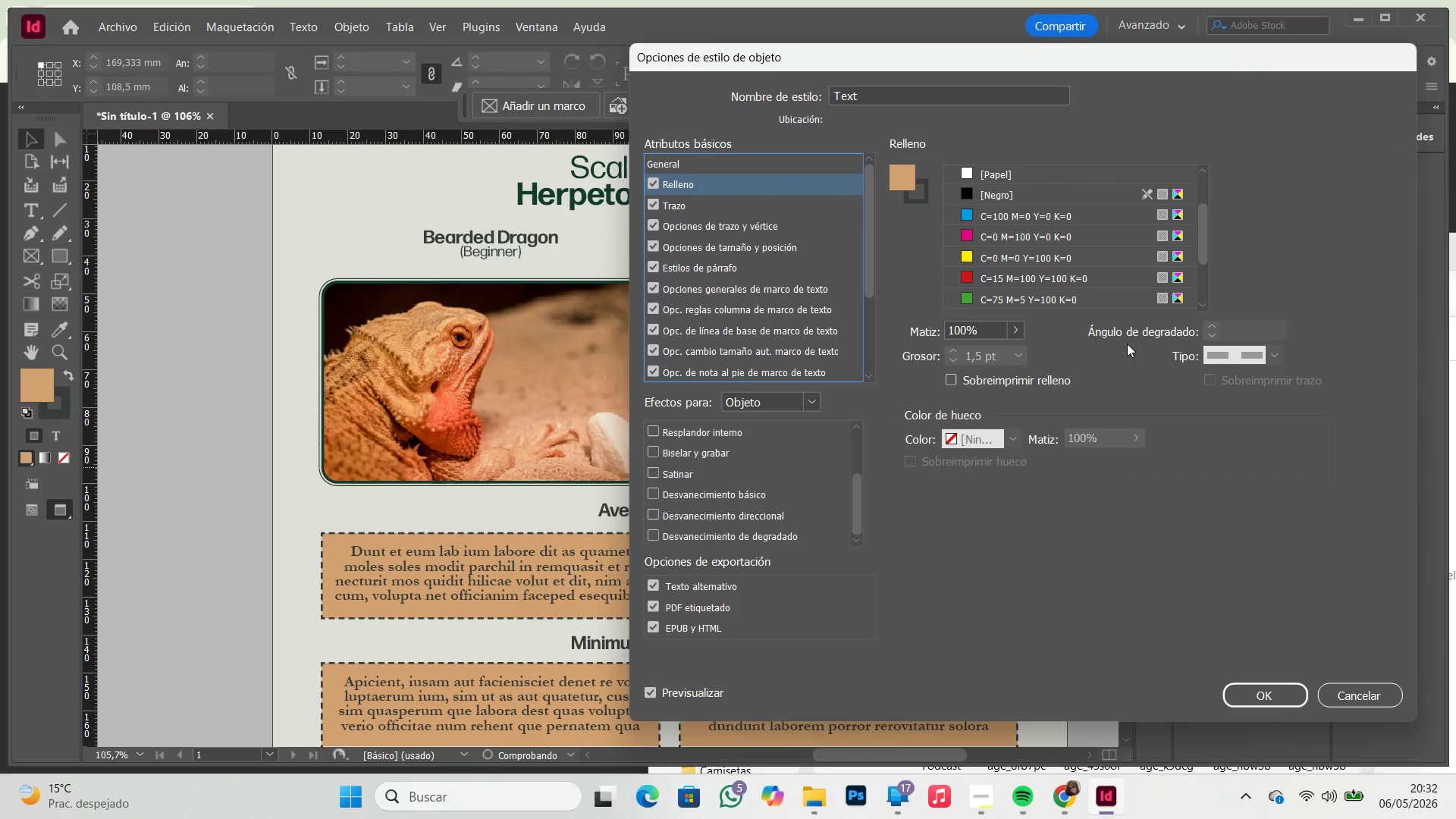 
left_click([977, 440])
 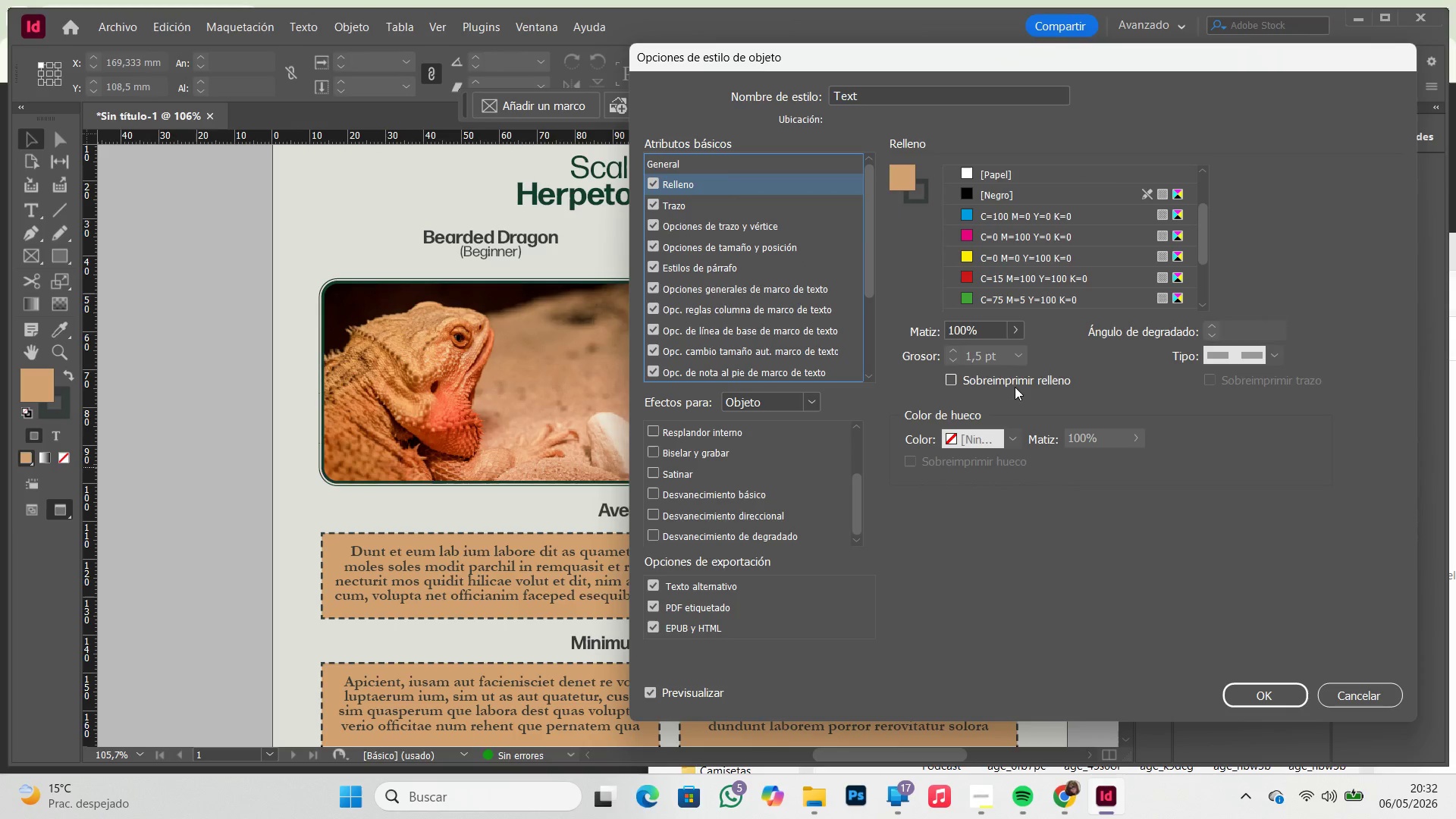 
left_click([945, 384])
 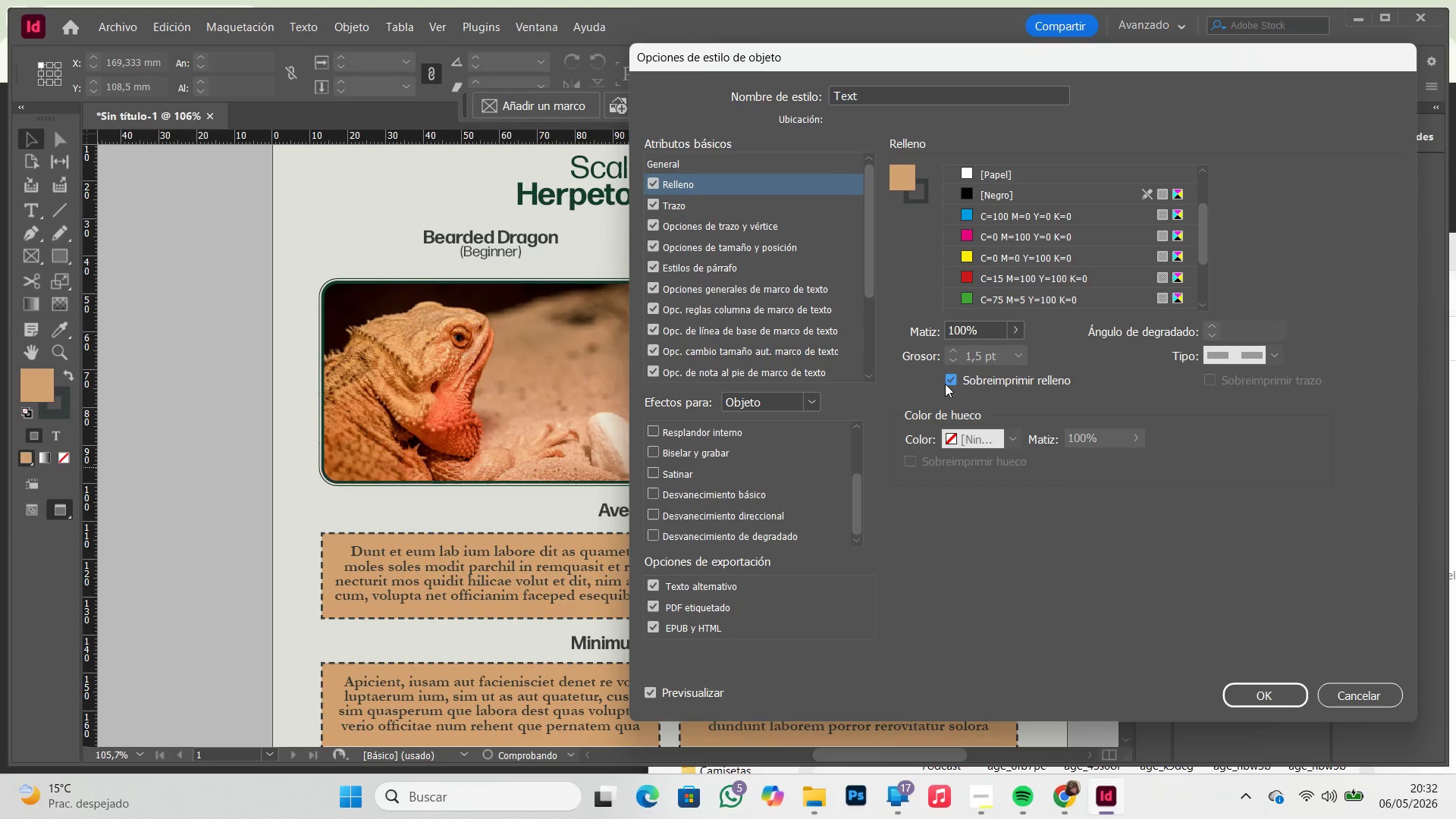 
left_click([948, 381])
 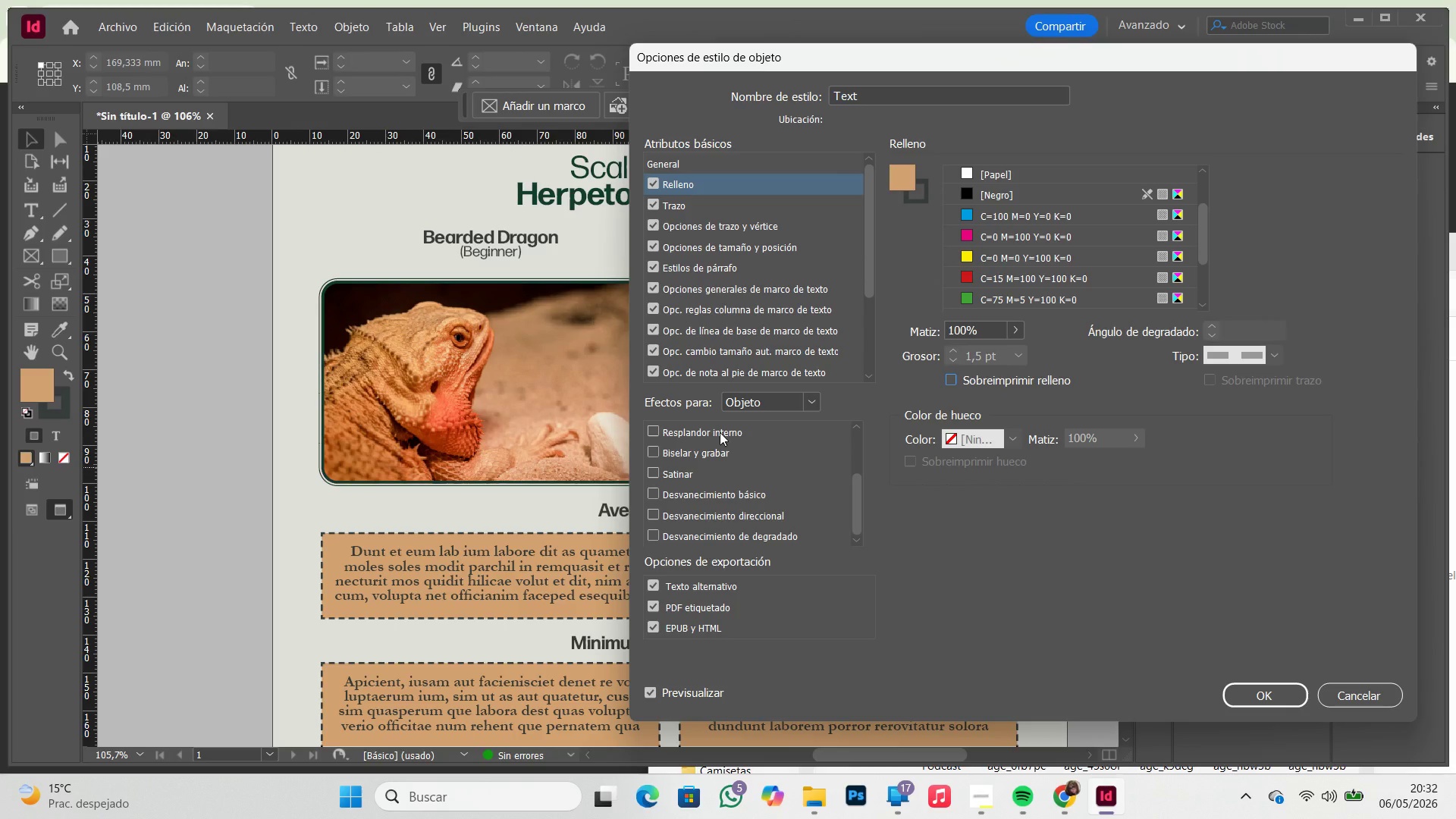 
scroll: coordinate [1056, 211], scroll_direction: up, amount: 6.0
 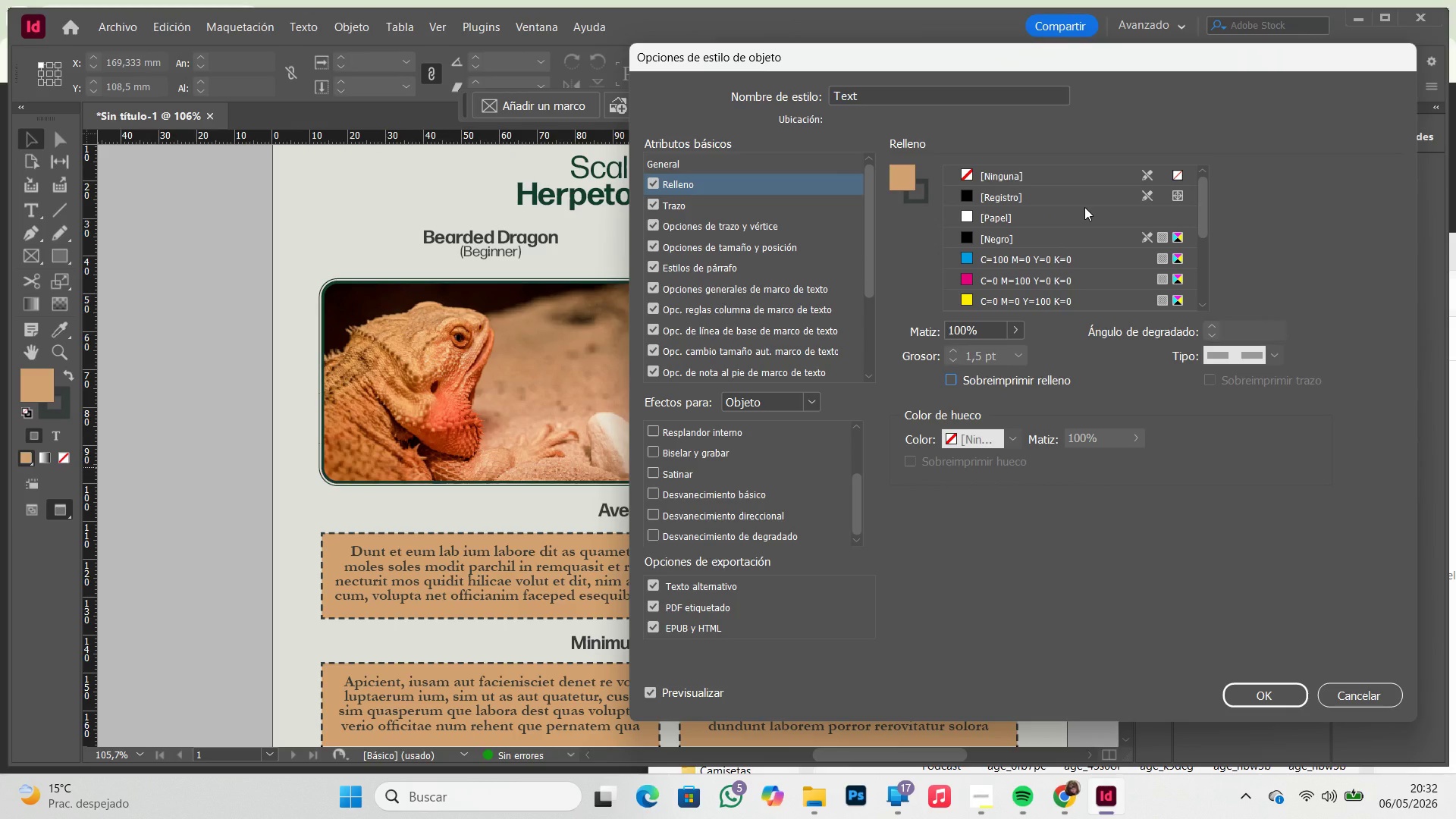 
scroll: coordinate [1089, 213], scroll_direction: down, amount: 10.0
 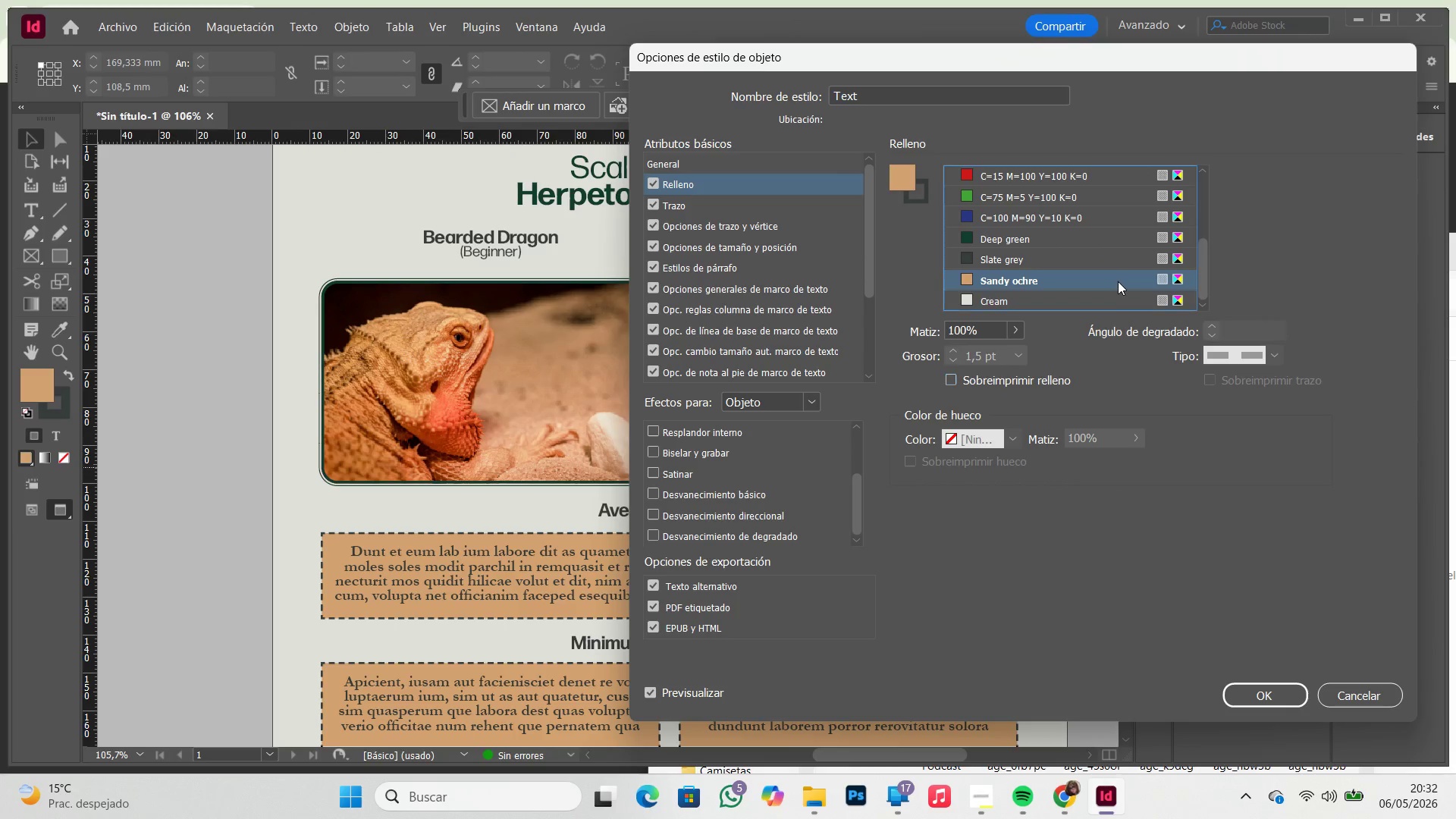 
double_click([1118, 281])
 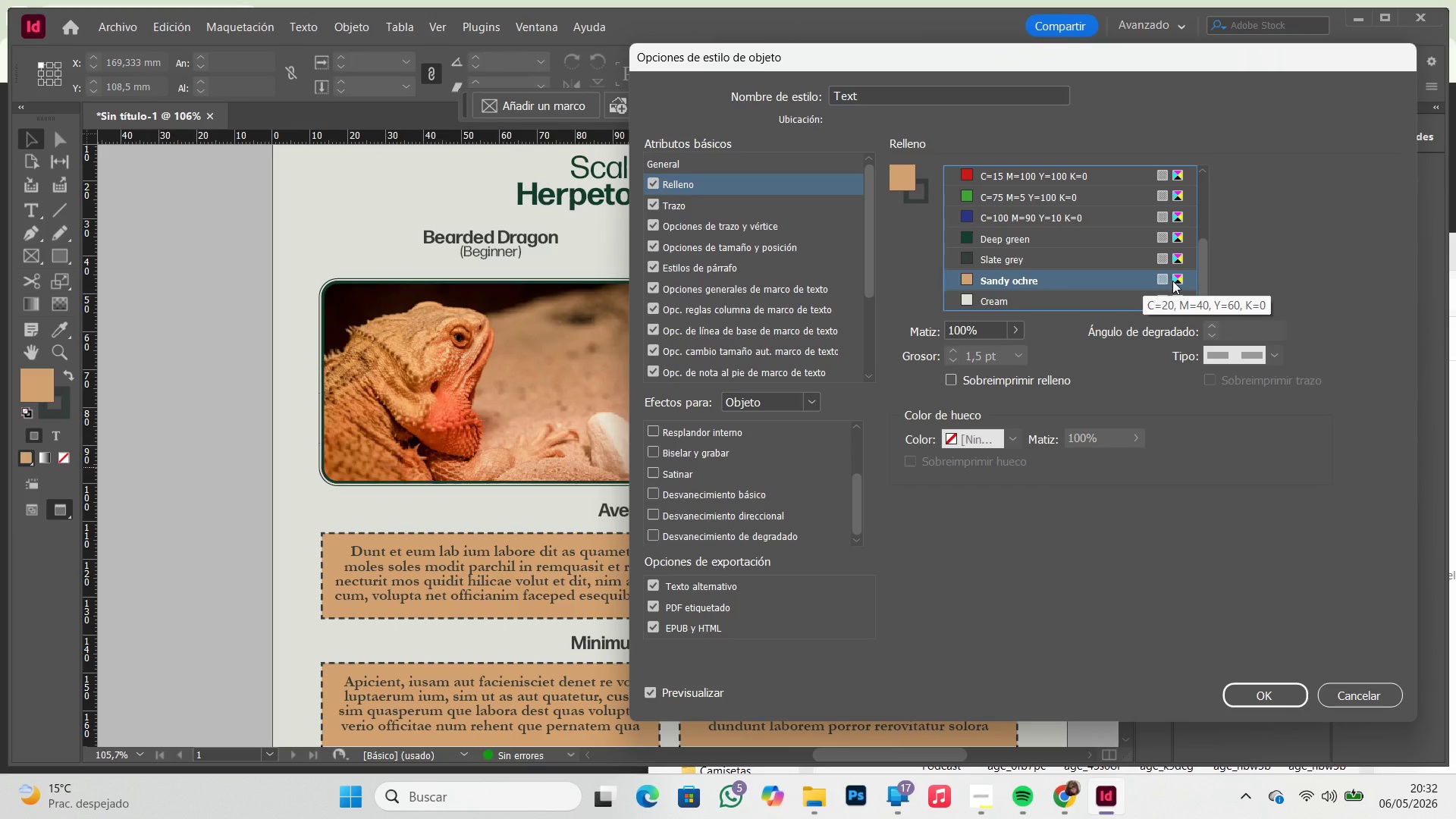 
double_click([1172, 281])
 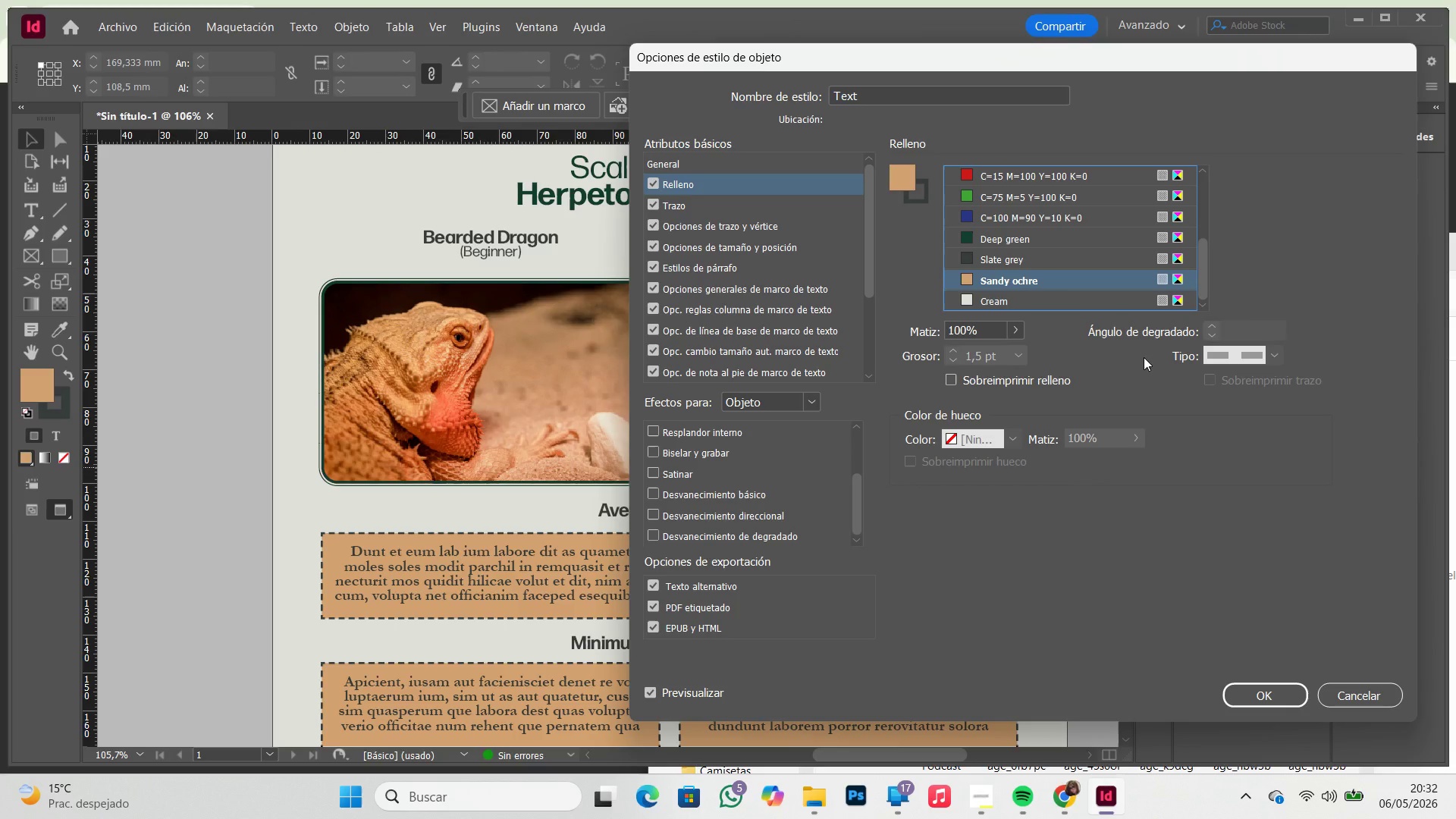 
left_click([1144, 357])
 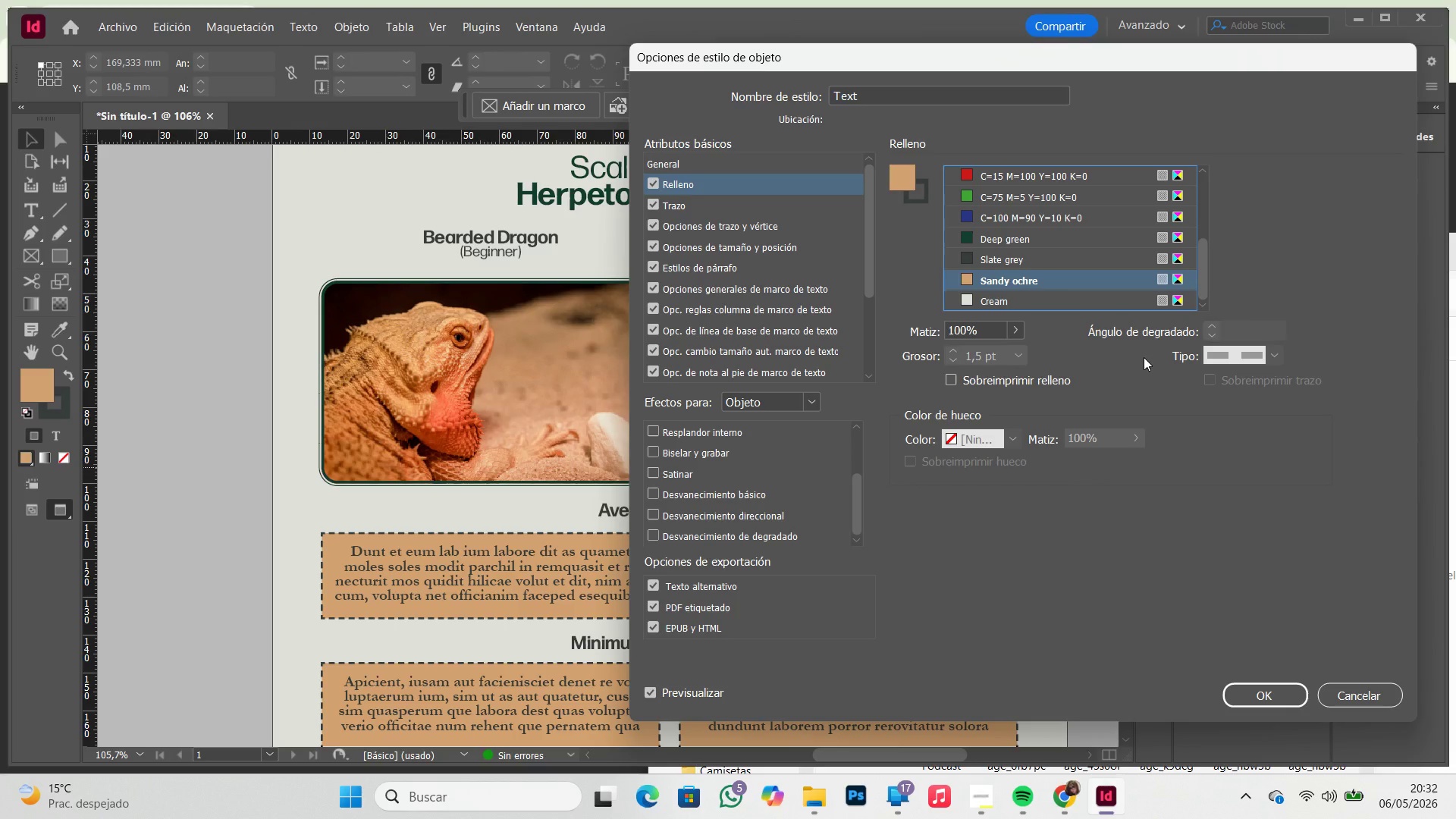 
left_click_drag(start_coordinate=[1053, 58], to_coordinate=[1031, 168])
 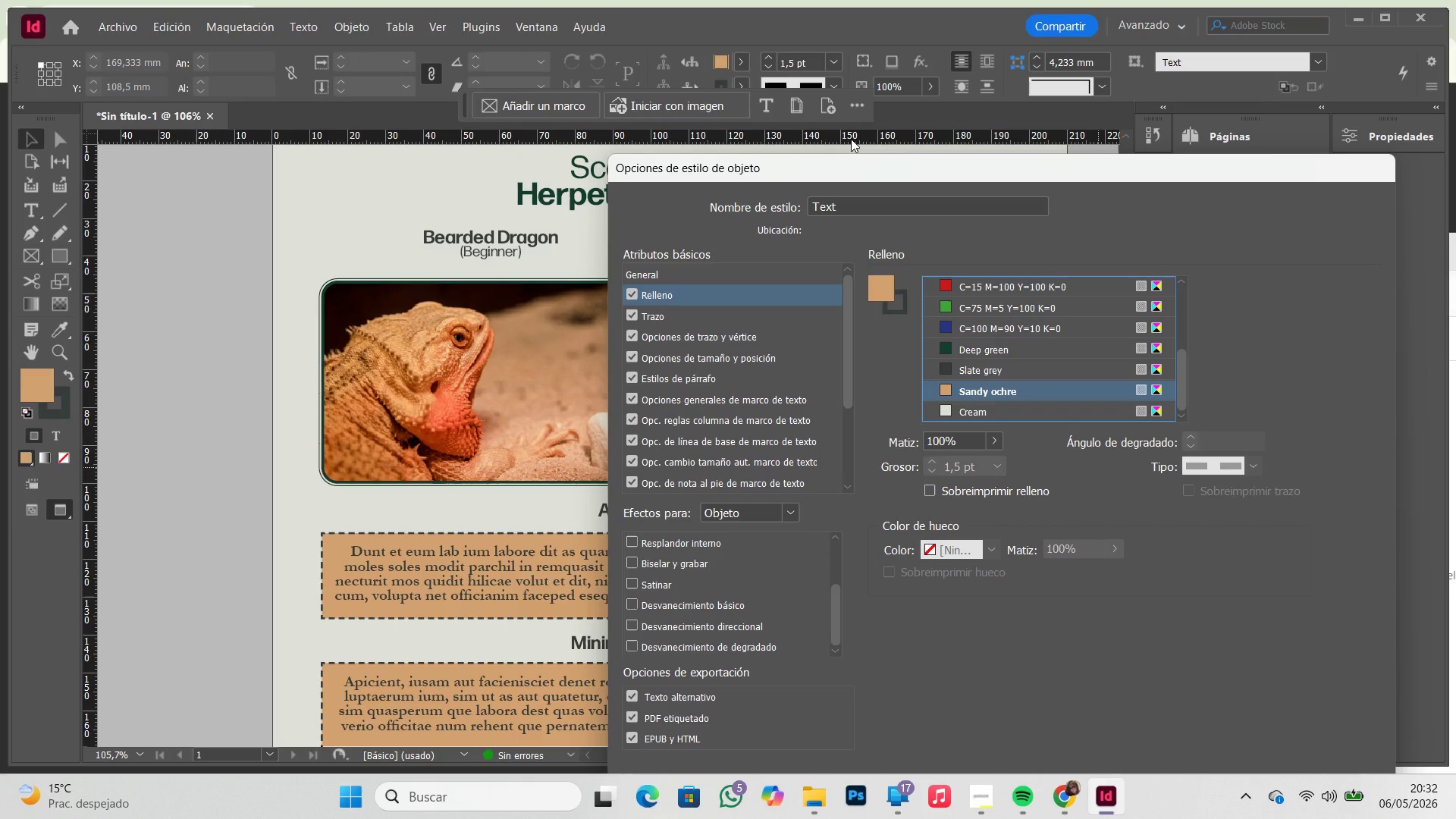 
wait(6.48)
 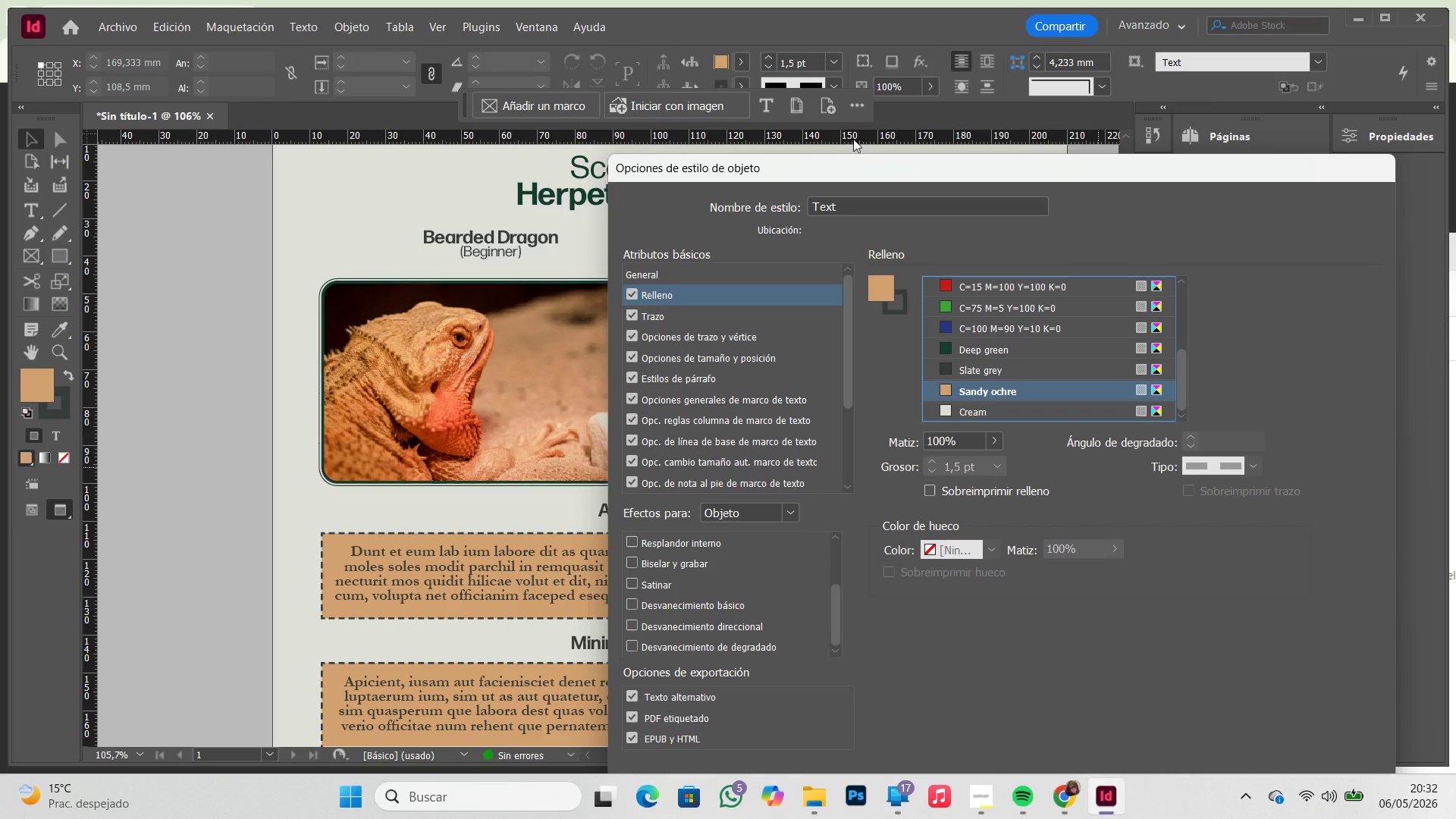 
scroll: coordinate [976, 324], scroll_direction: up, amount: 6.0
 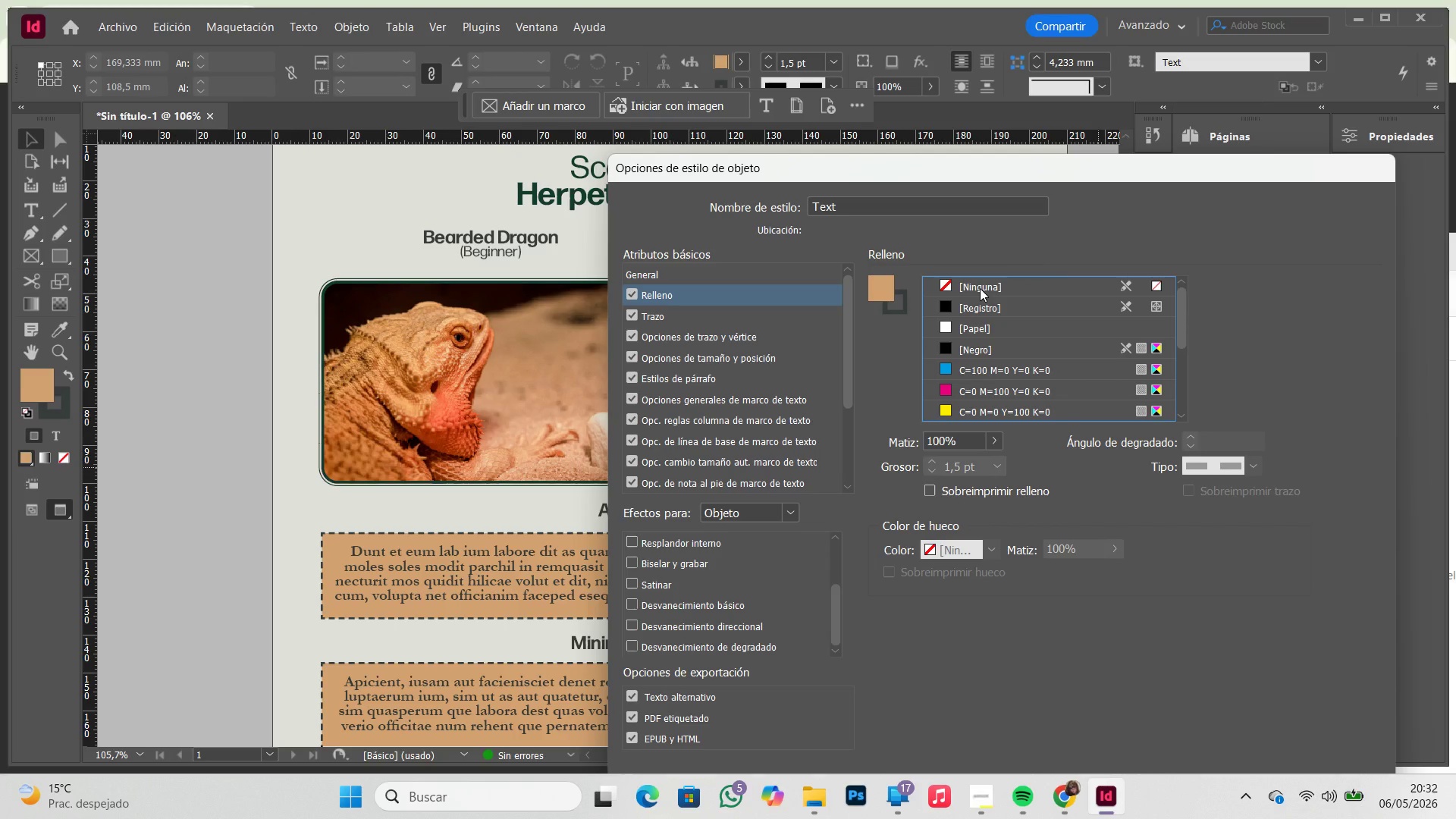 
left_click([980, 288])
 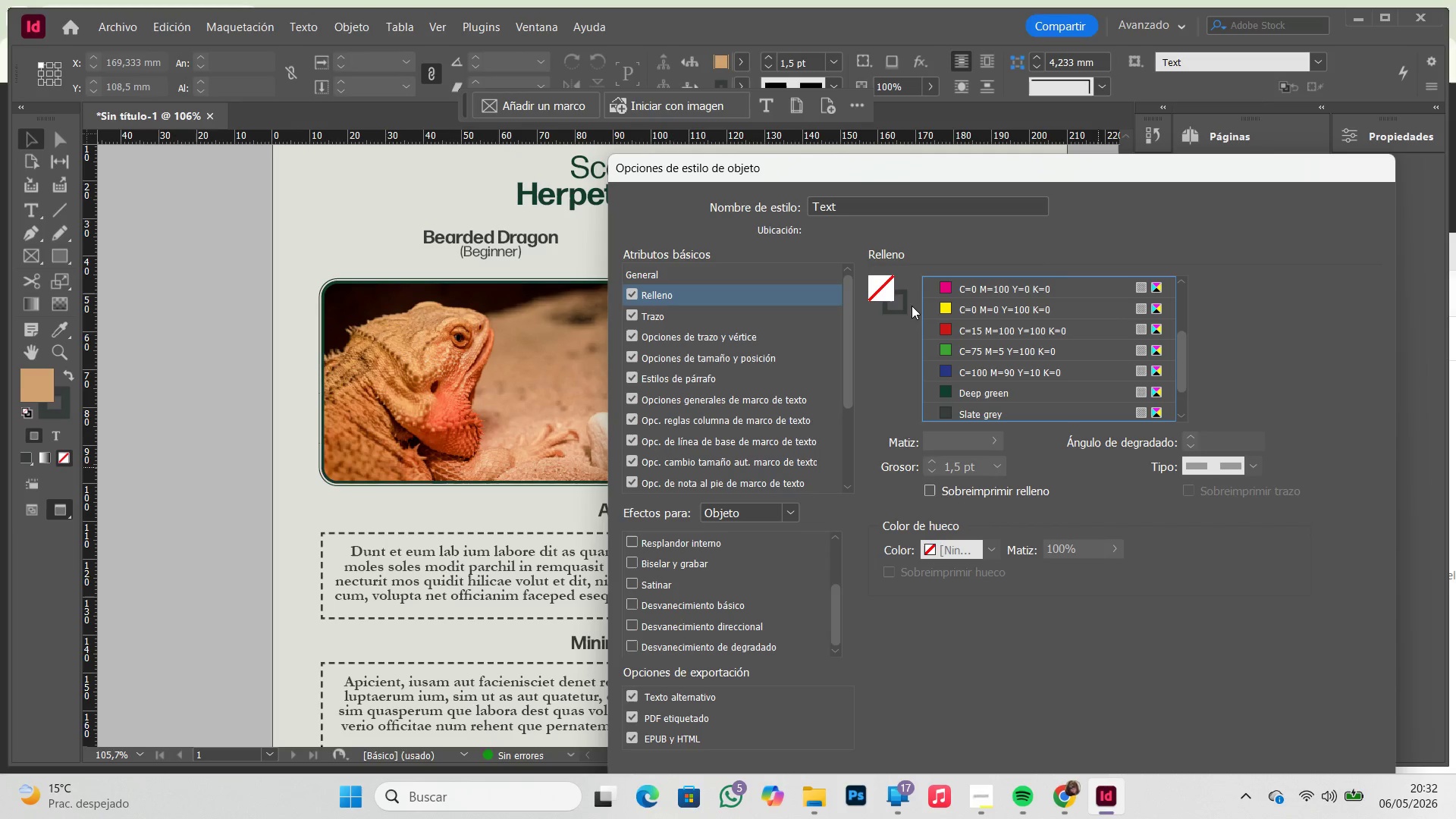 
left_click([908, 306])
 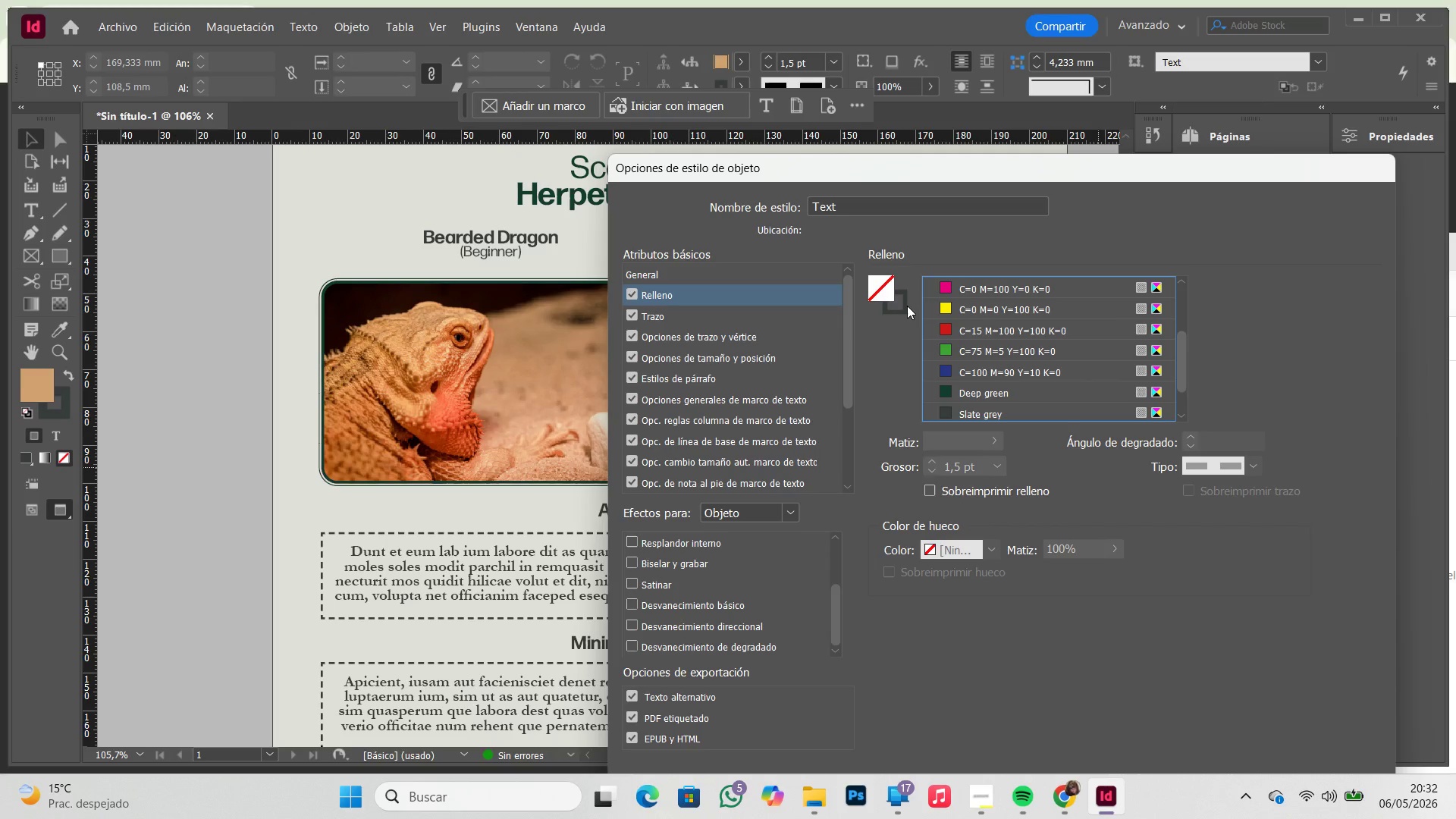 
left_click([905, 306])
 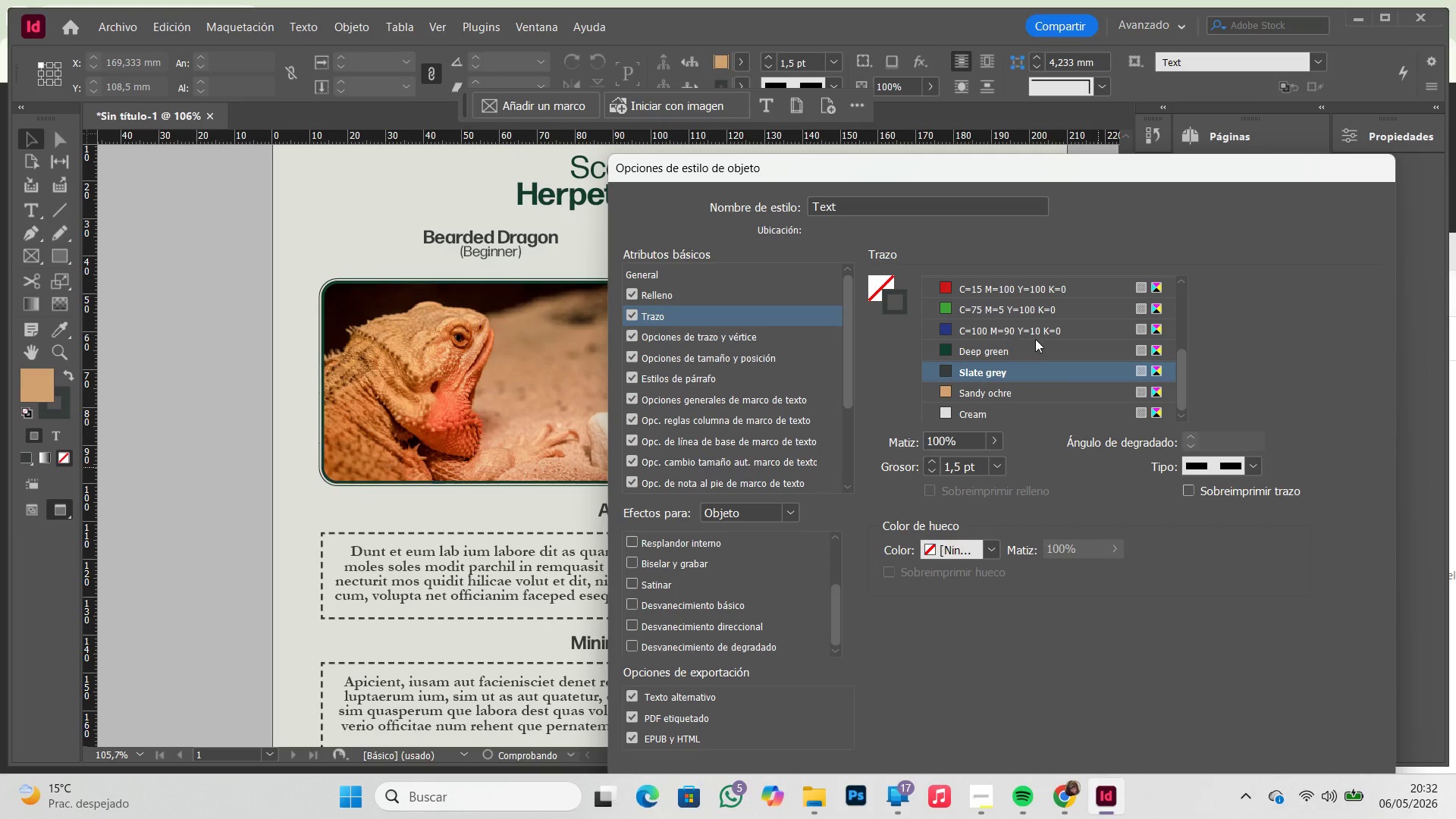 
scroll: coordinate [1035, 339], scroll_direction: down, amount: 1.0
 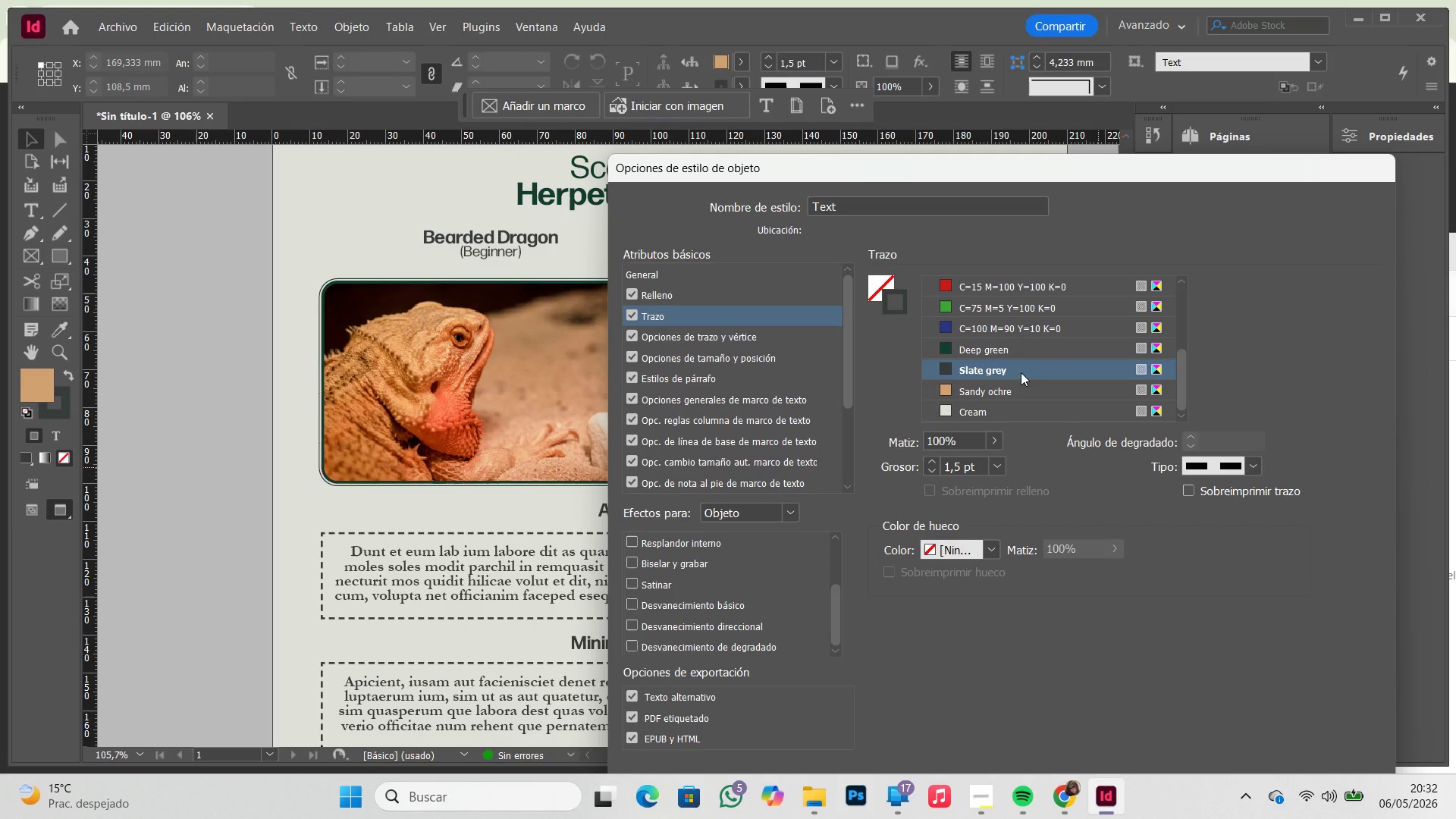 
mouse_move([1000, 383])
 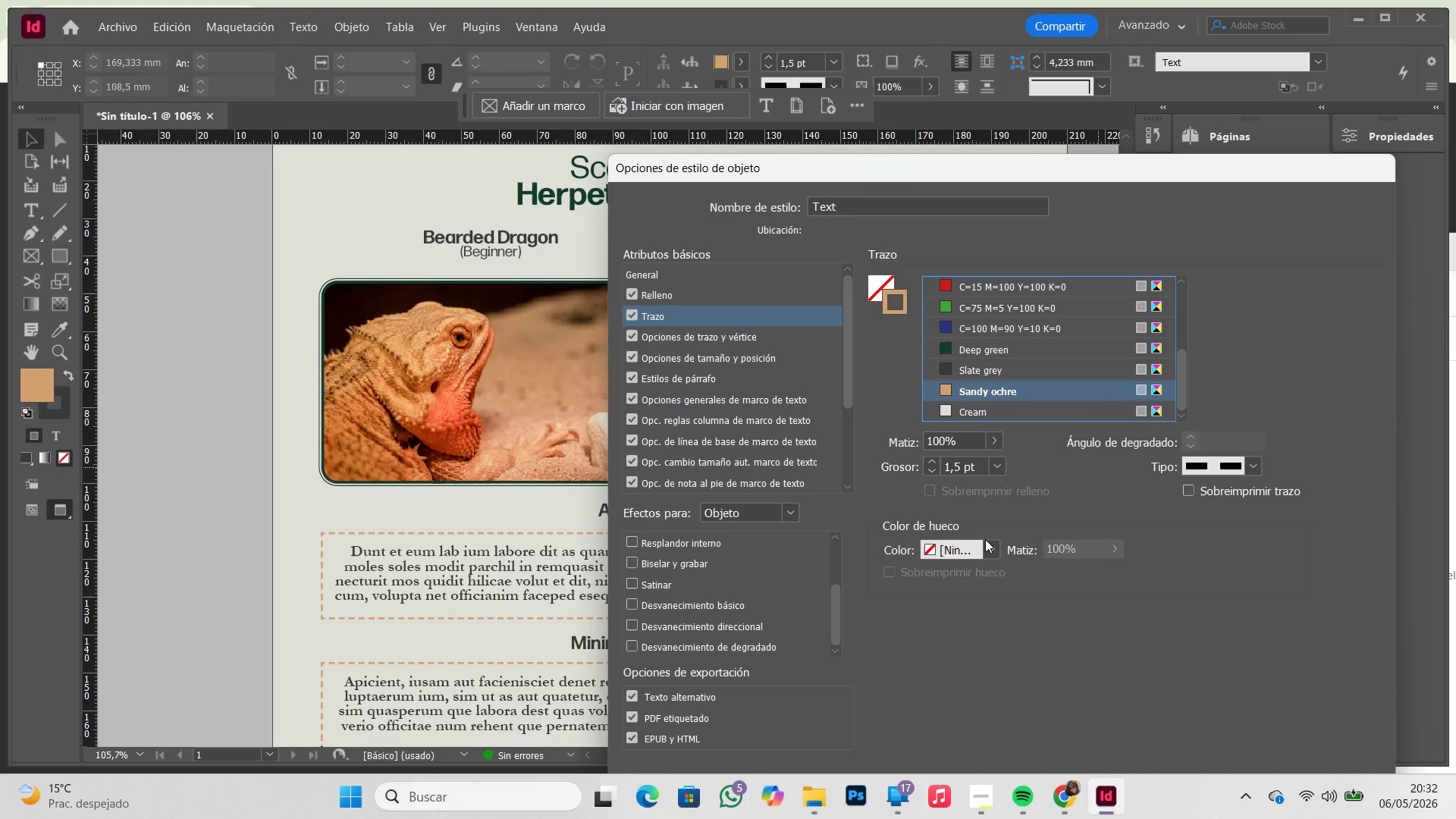 
left_click([733, 347])
 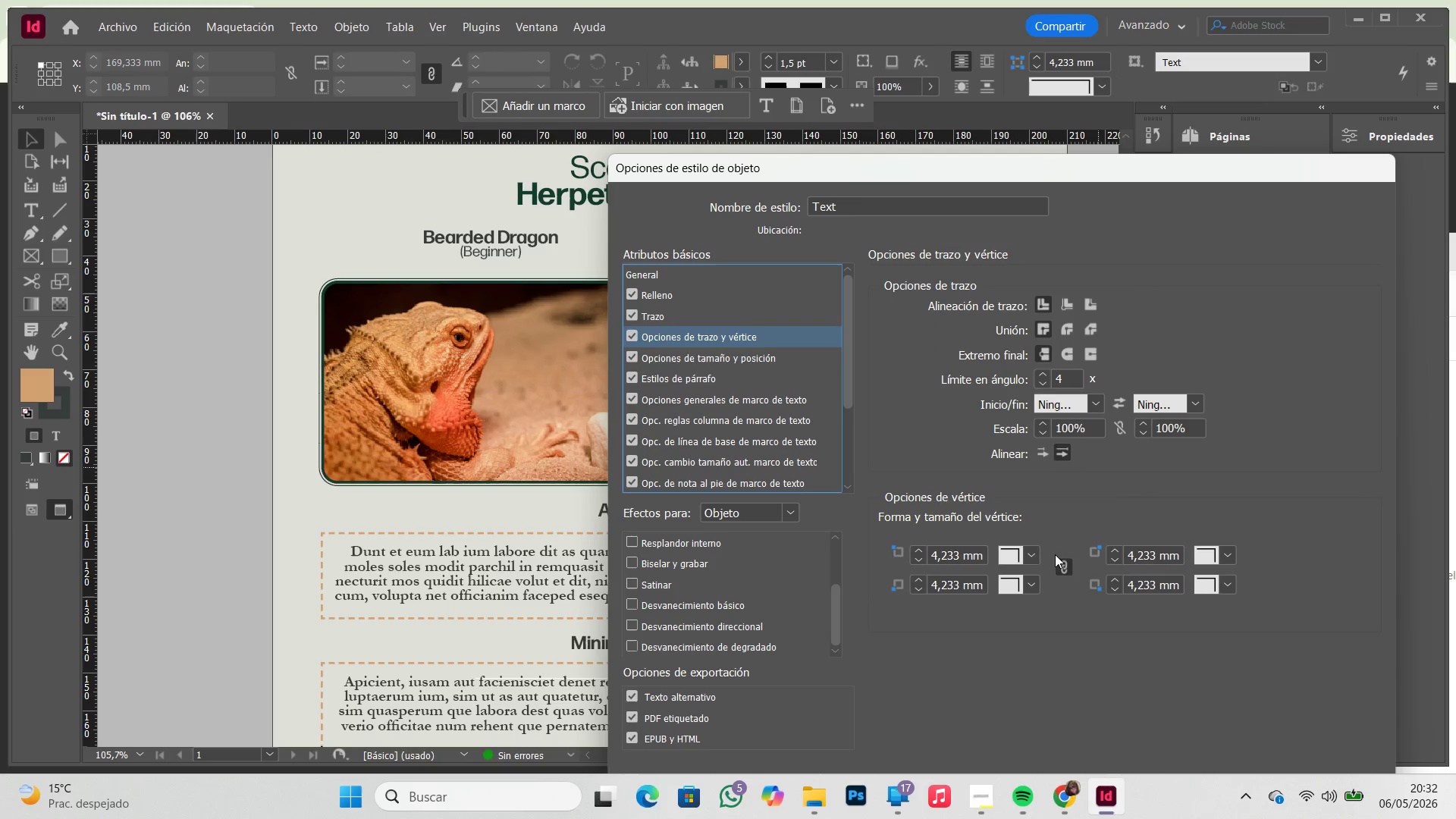 
left_click([1037, 556])
 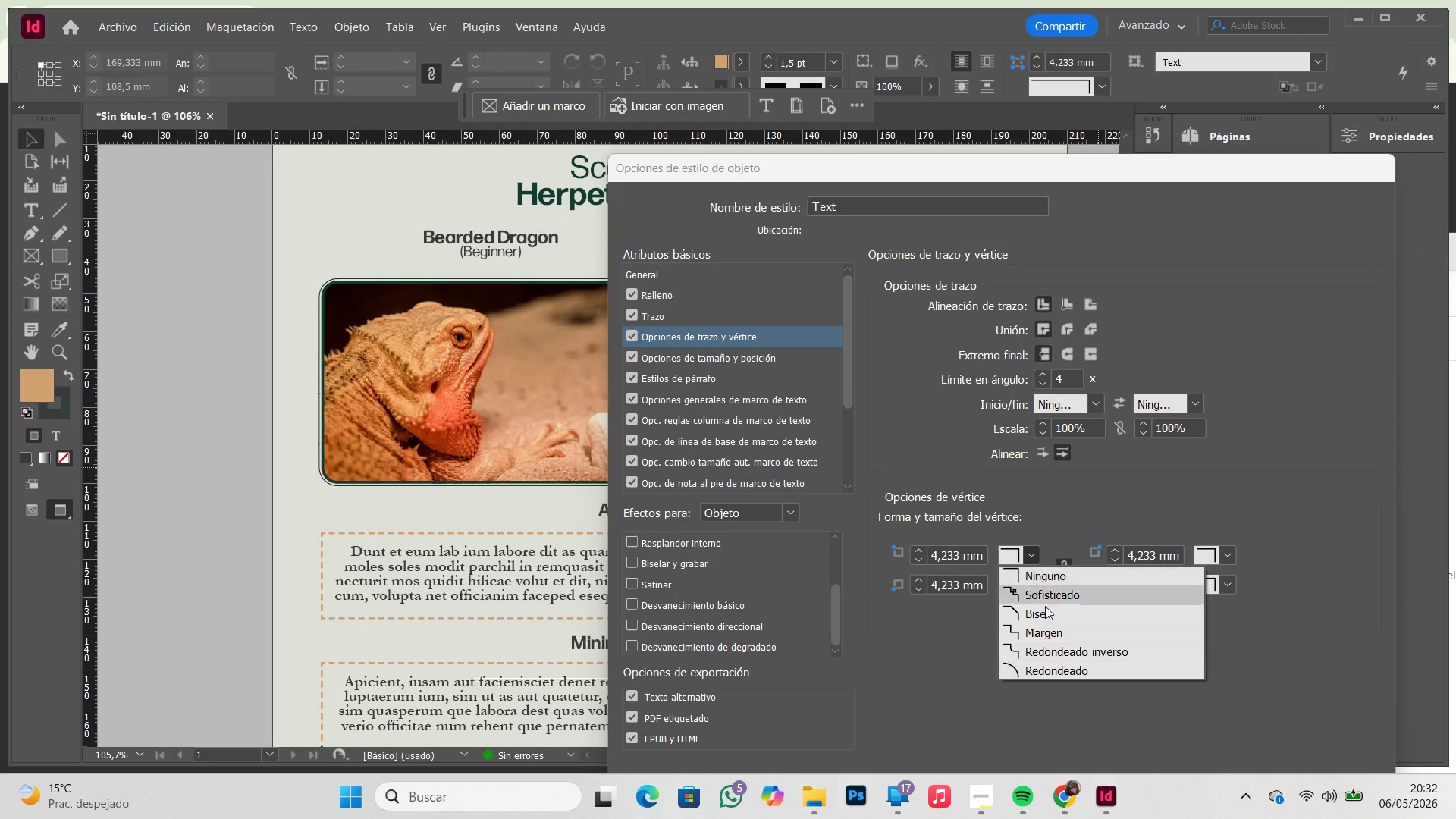 
left_click([1054, 615])
 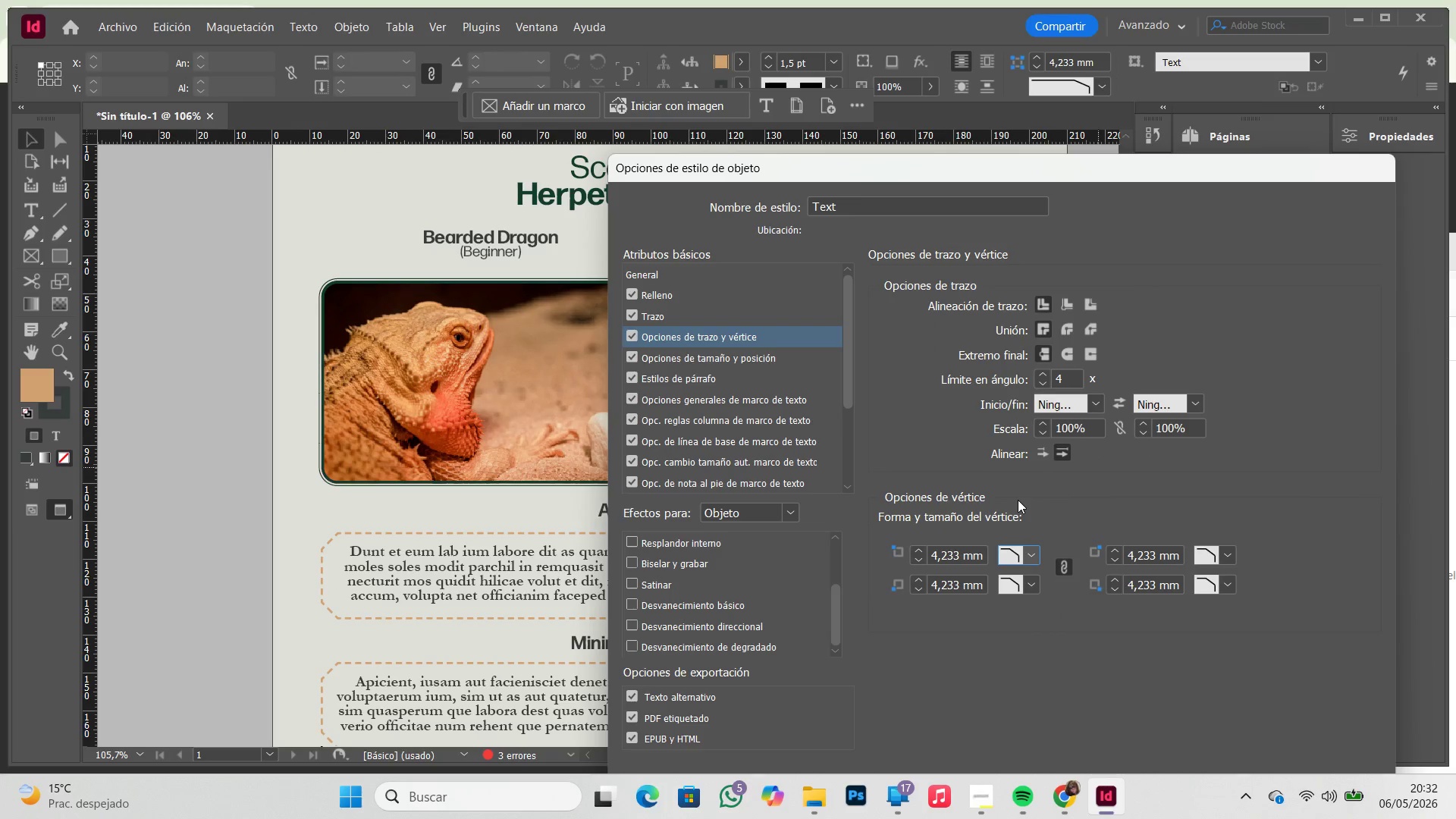 
left_click([1022, 551])
 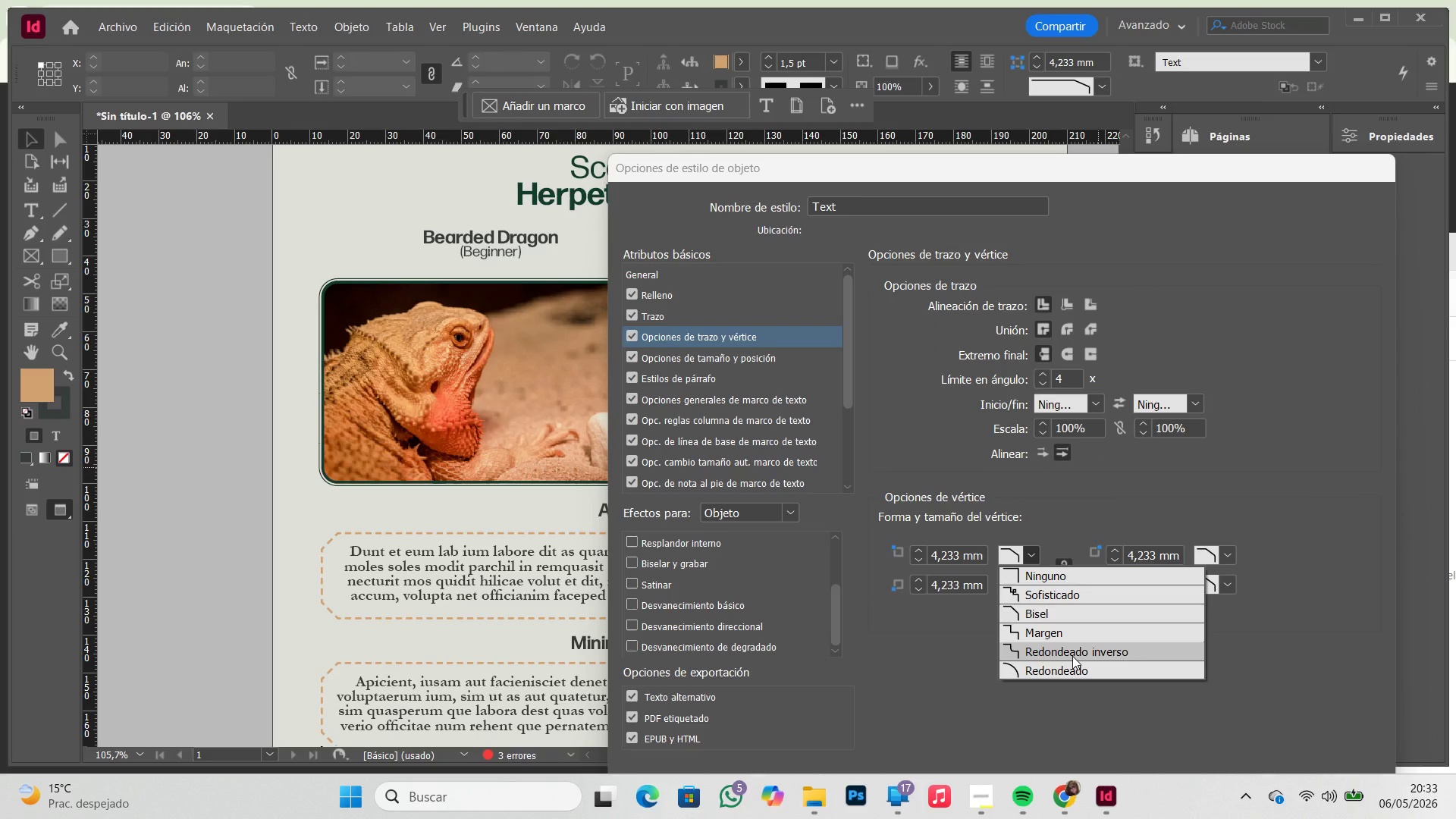 
left_click([1072, 656])
 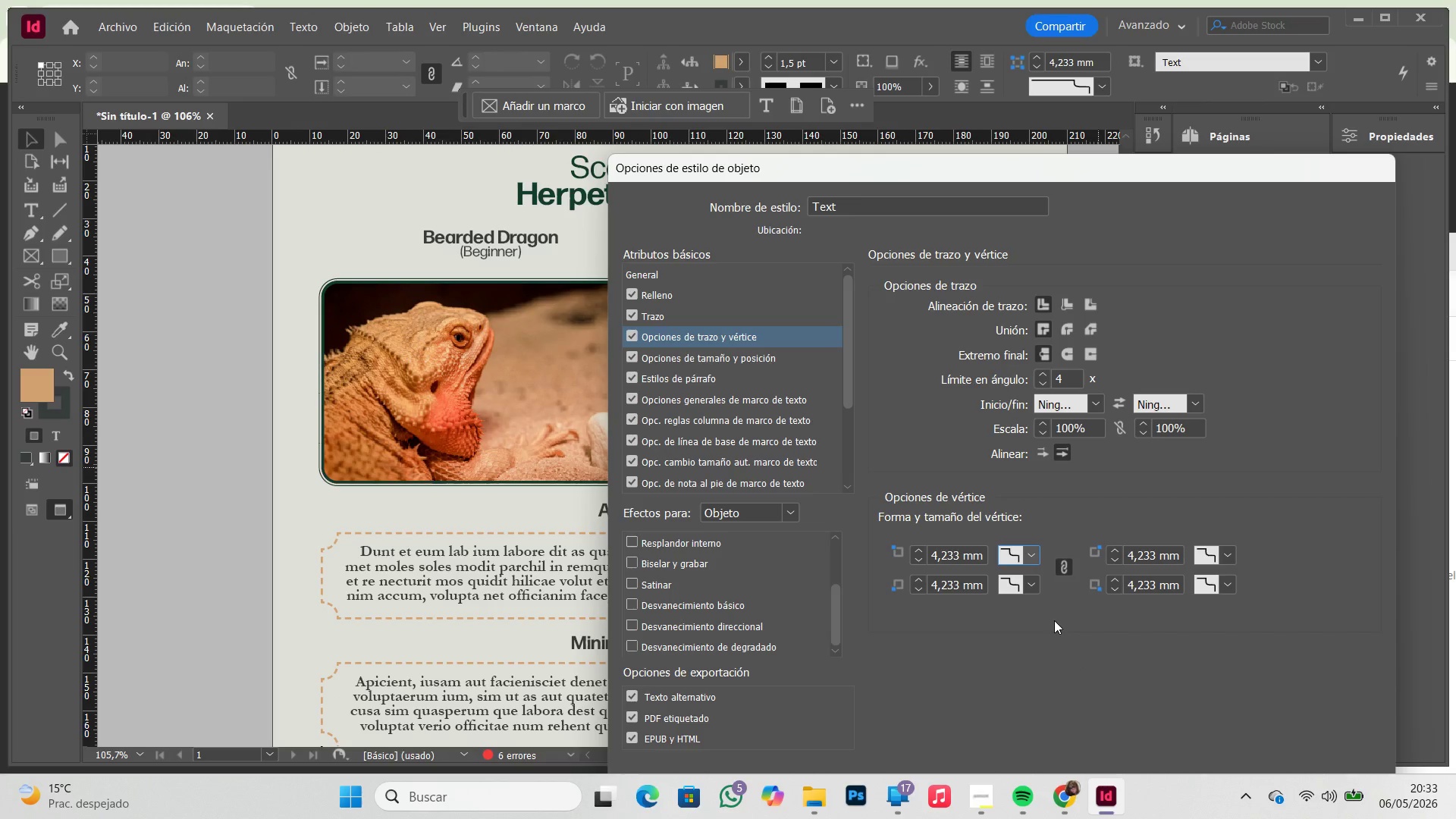 
left_click([1028, 552])
 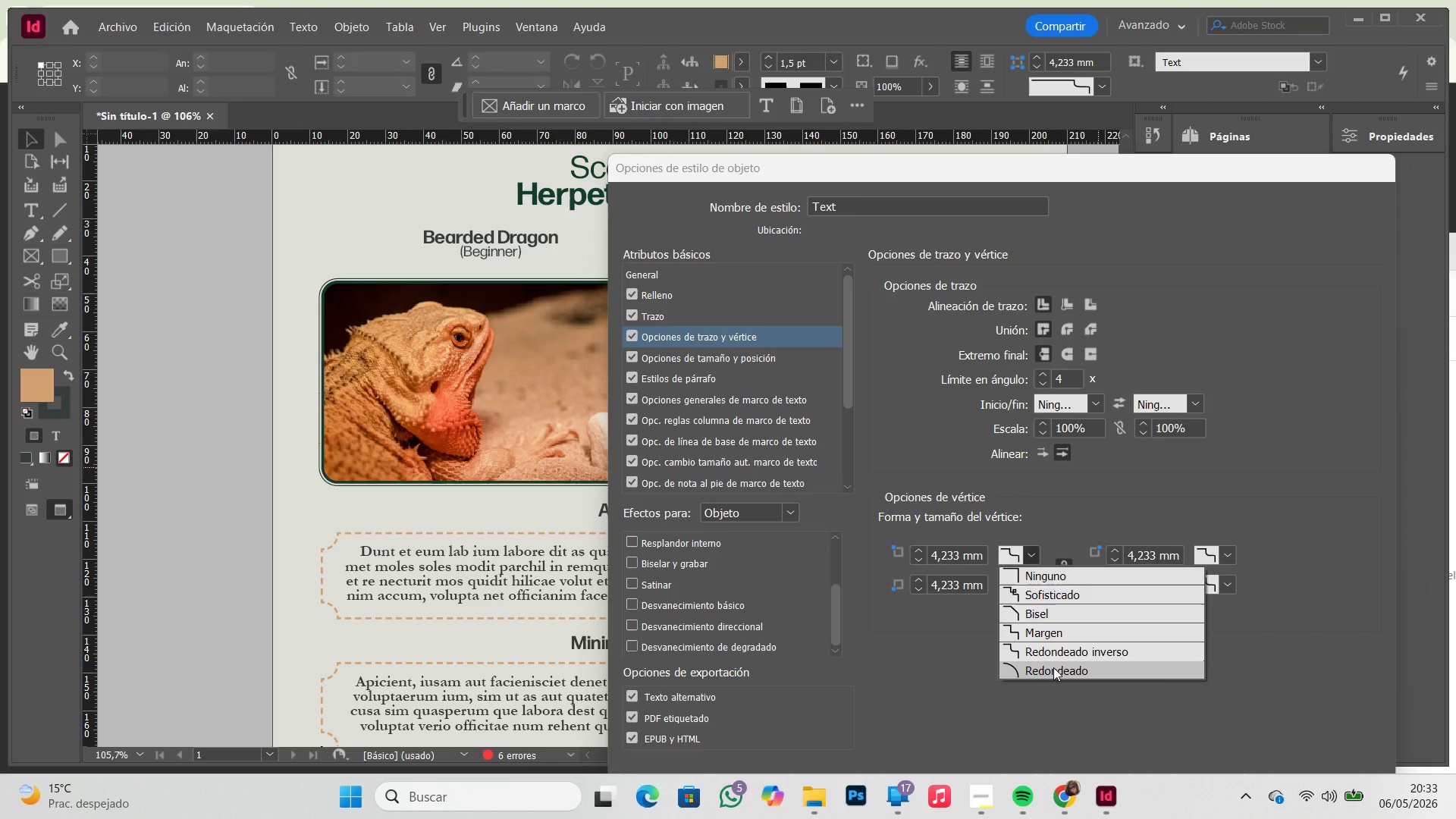 
left_click([1053, 667])
 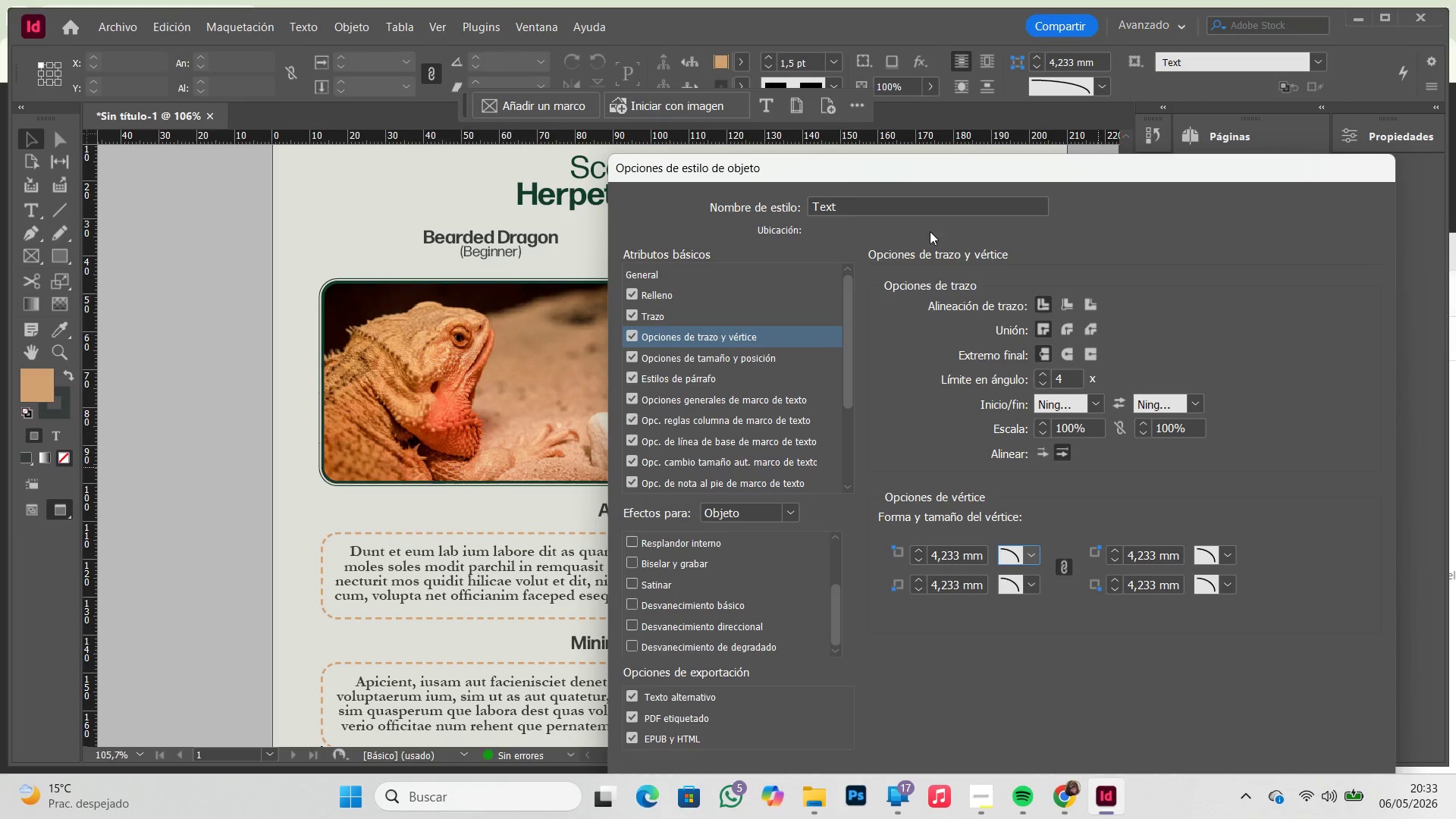 
left_click_drag(start_coordinate=[863, 165], to_coordinate=[816, 175])
 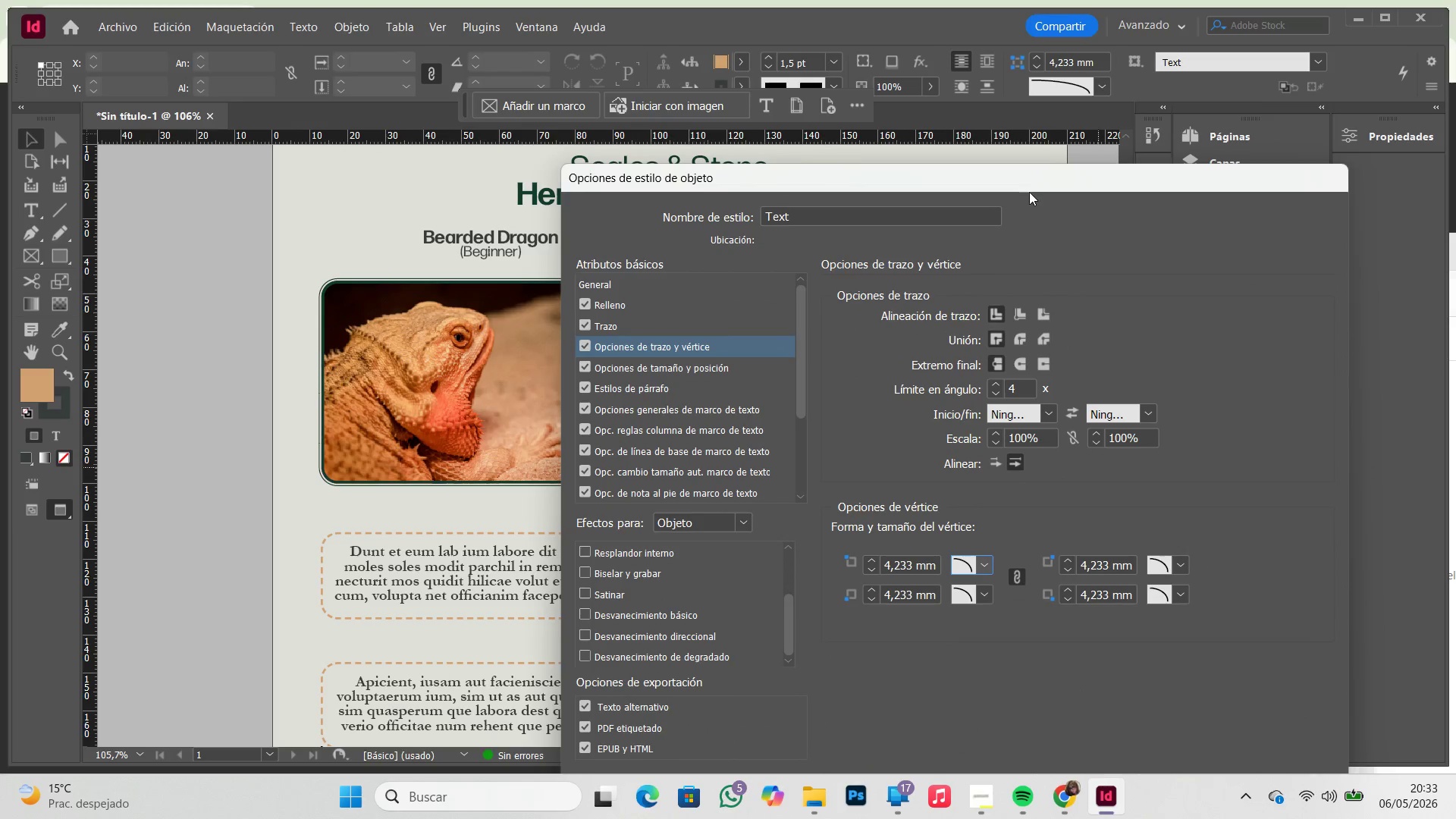 
left_click_drag(start_coordinate=[1029, 185], to_coordinate=[906, 102])
 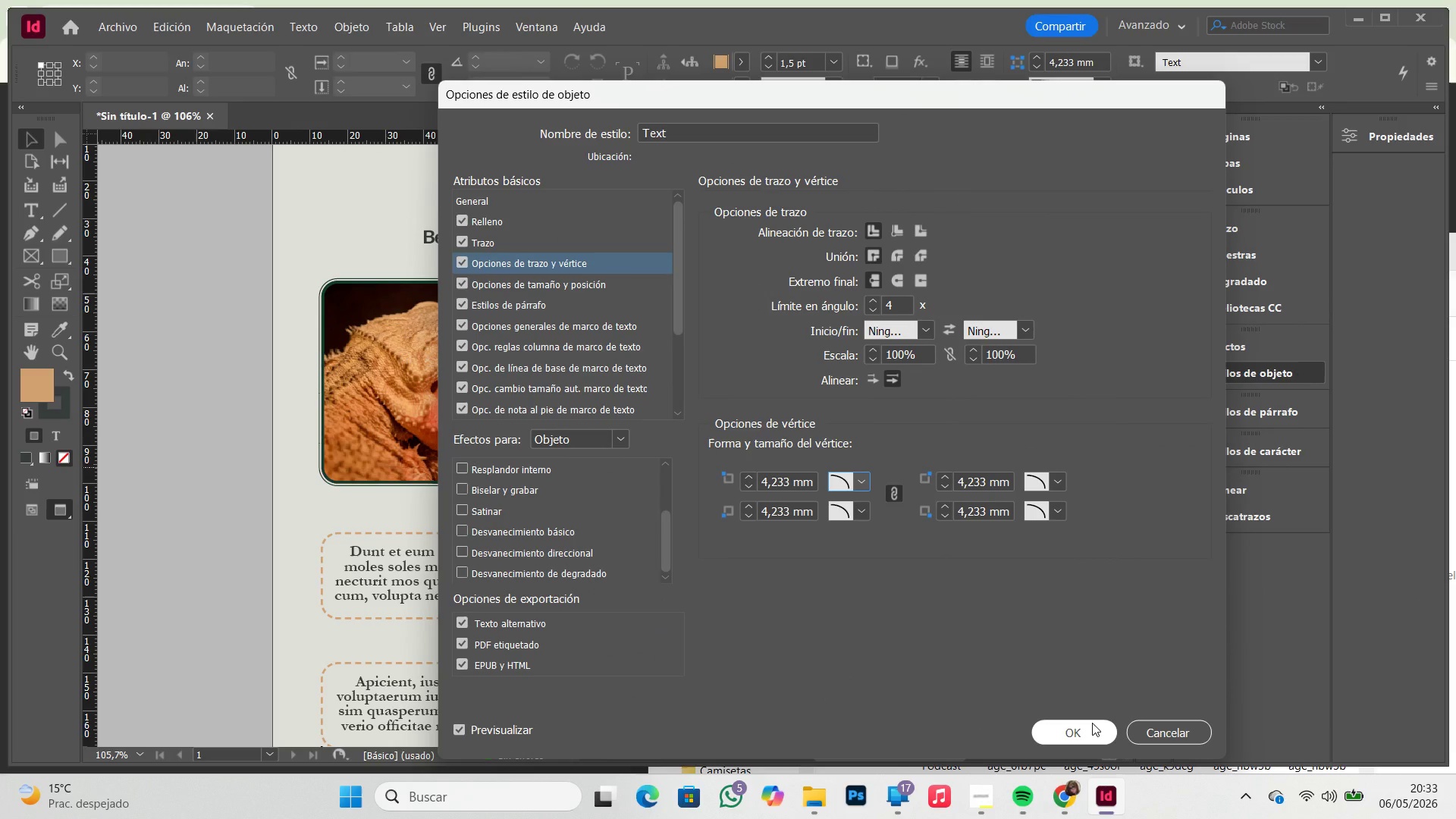 
left_click([1092, 723])
 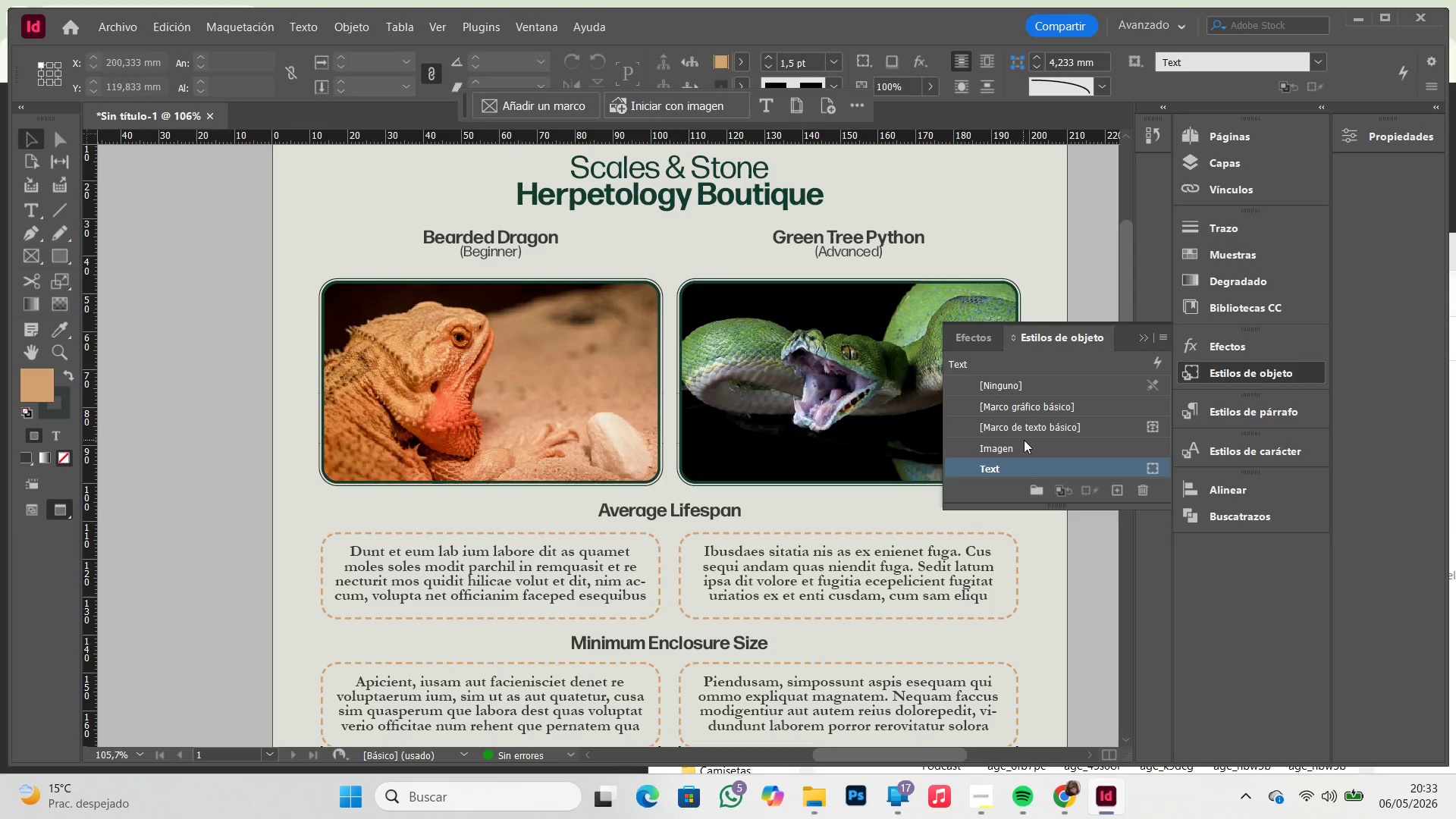 
double_click([1063, 453])
 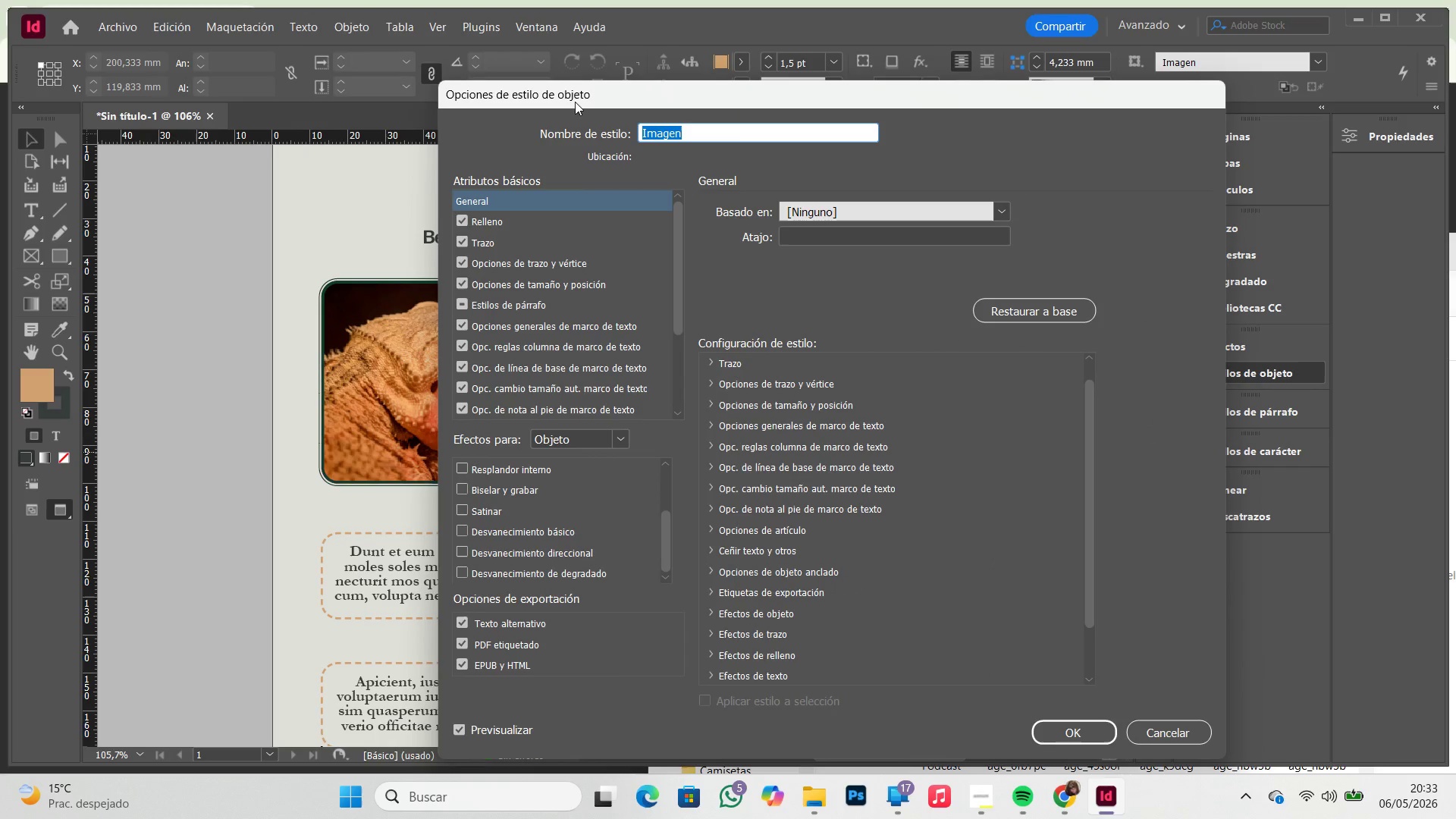 
left_click_drag(start_coordinate=[649, 105], to_coordinate=[805, 118])
 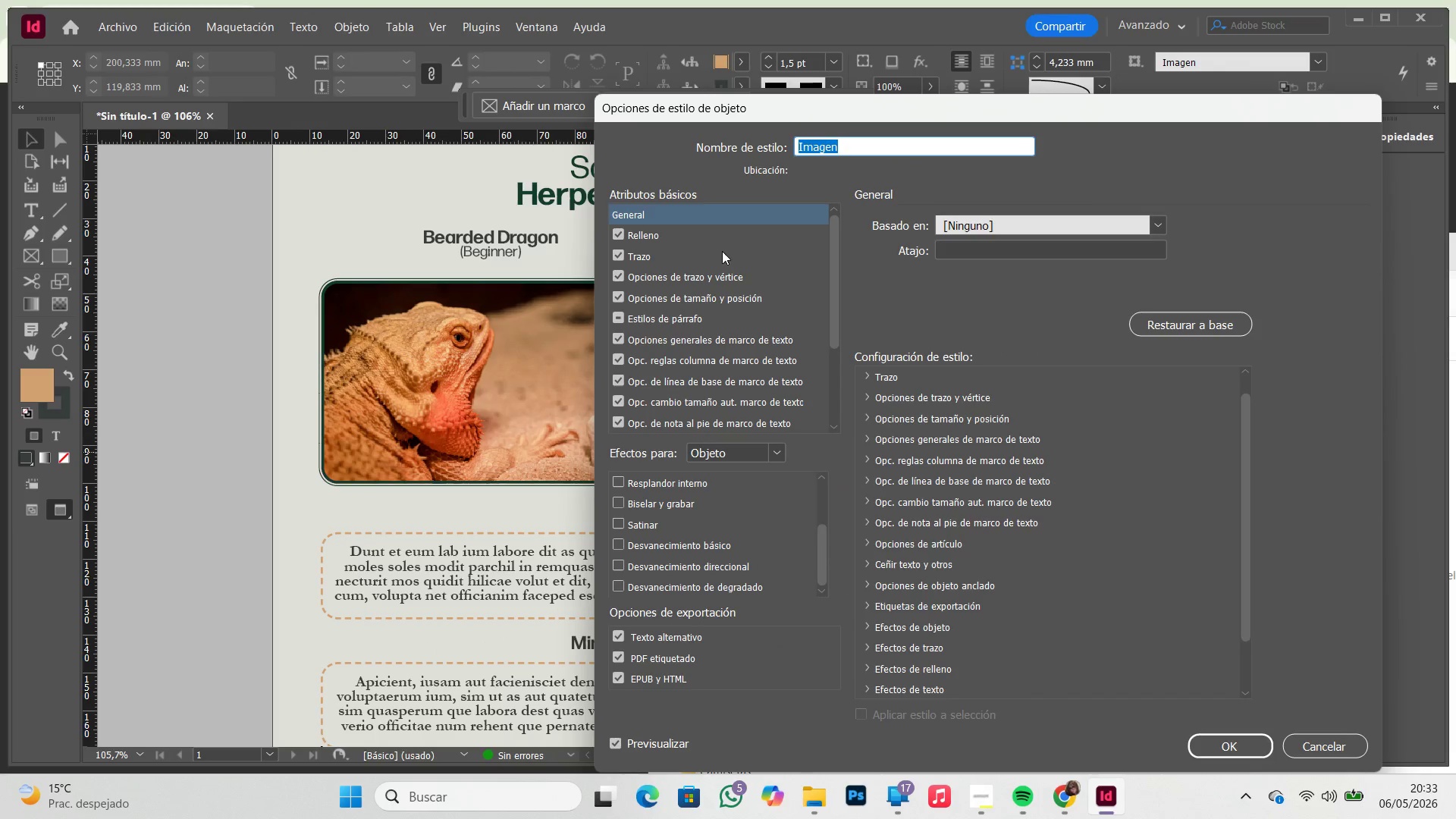 
left_click([722, 251])
 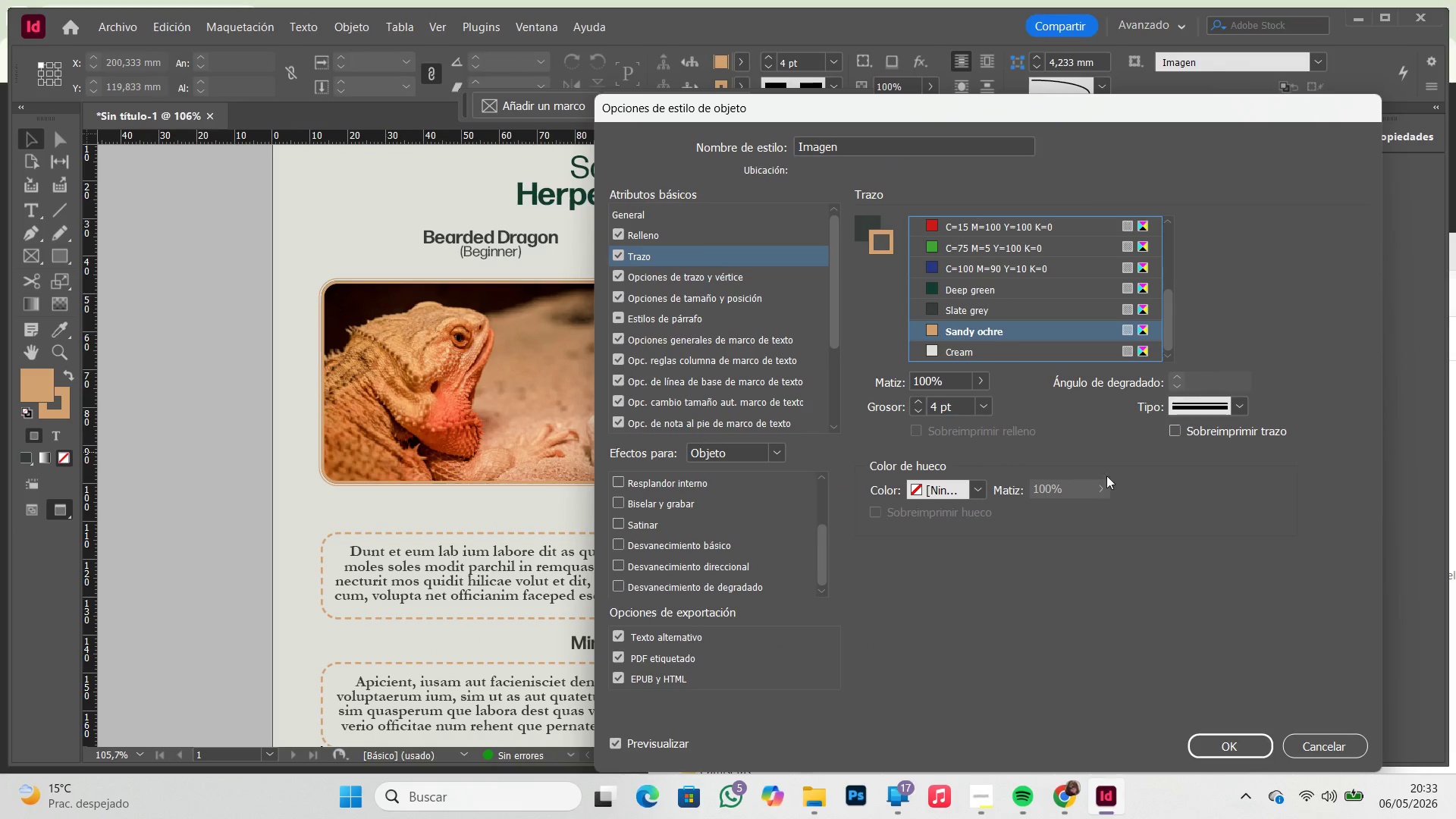 
left_click([1194, 739])
 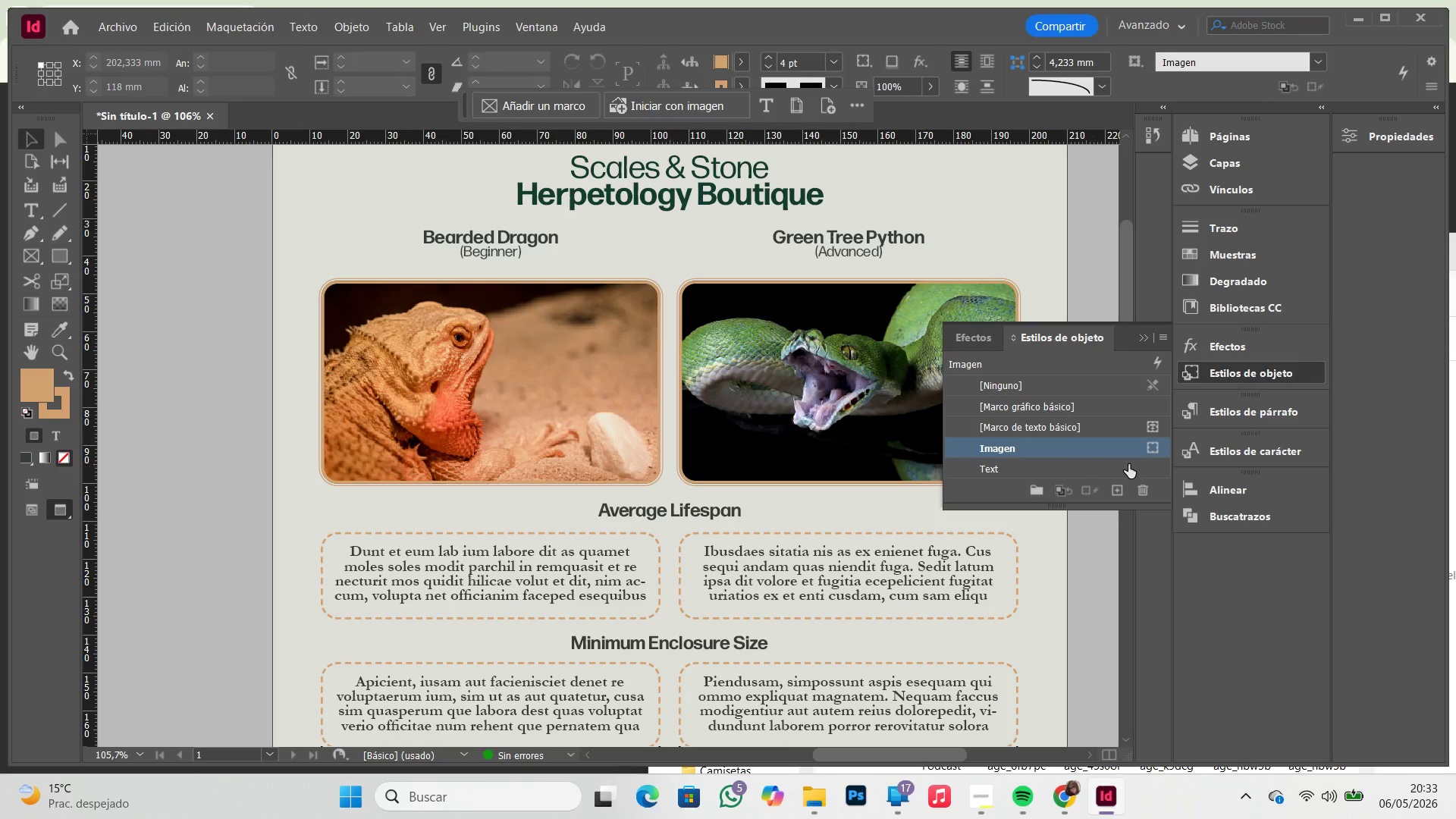 
left_click([871, 499])
 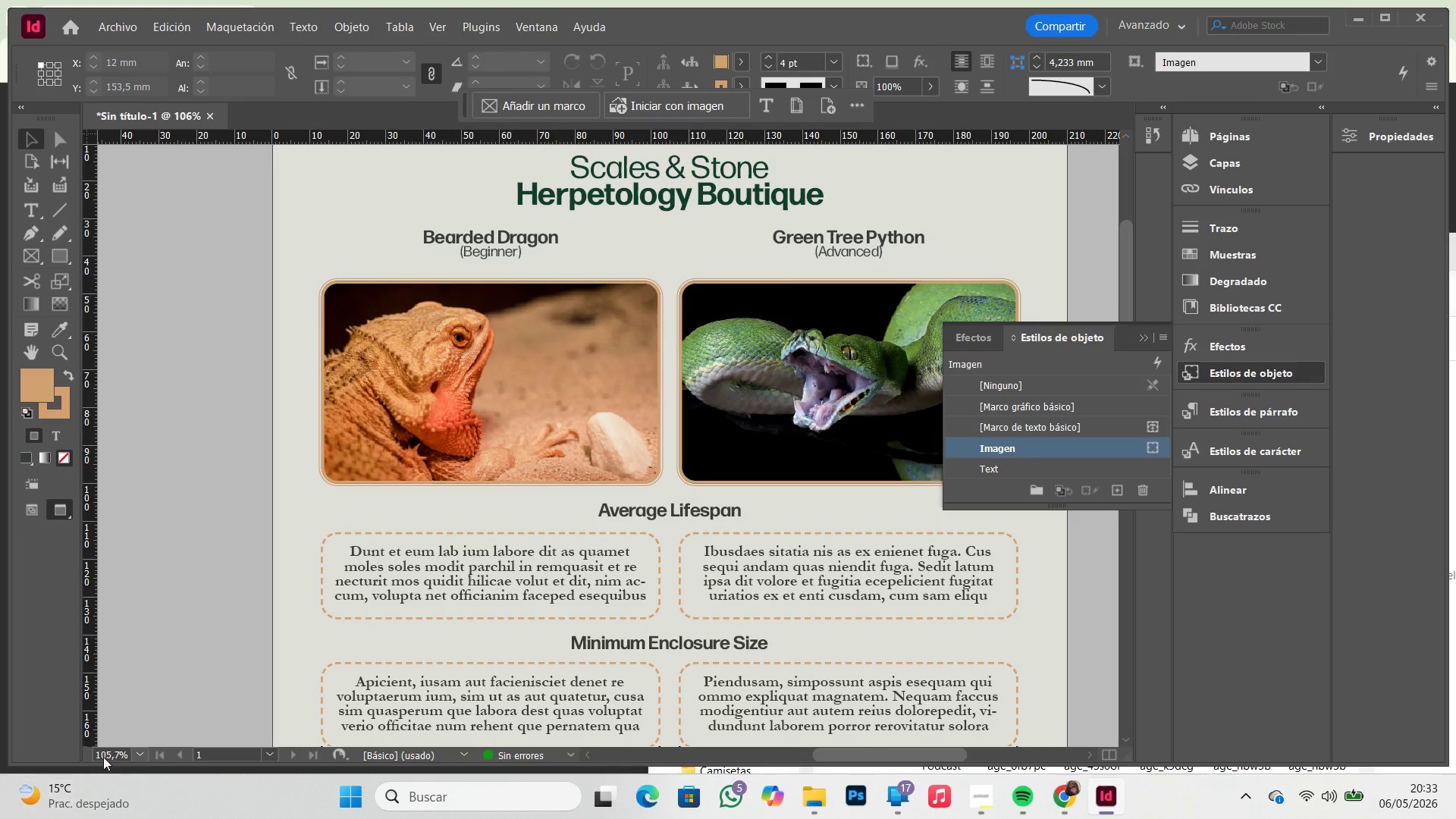 
left_click([133, 752])
 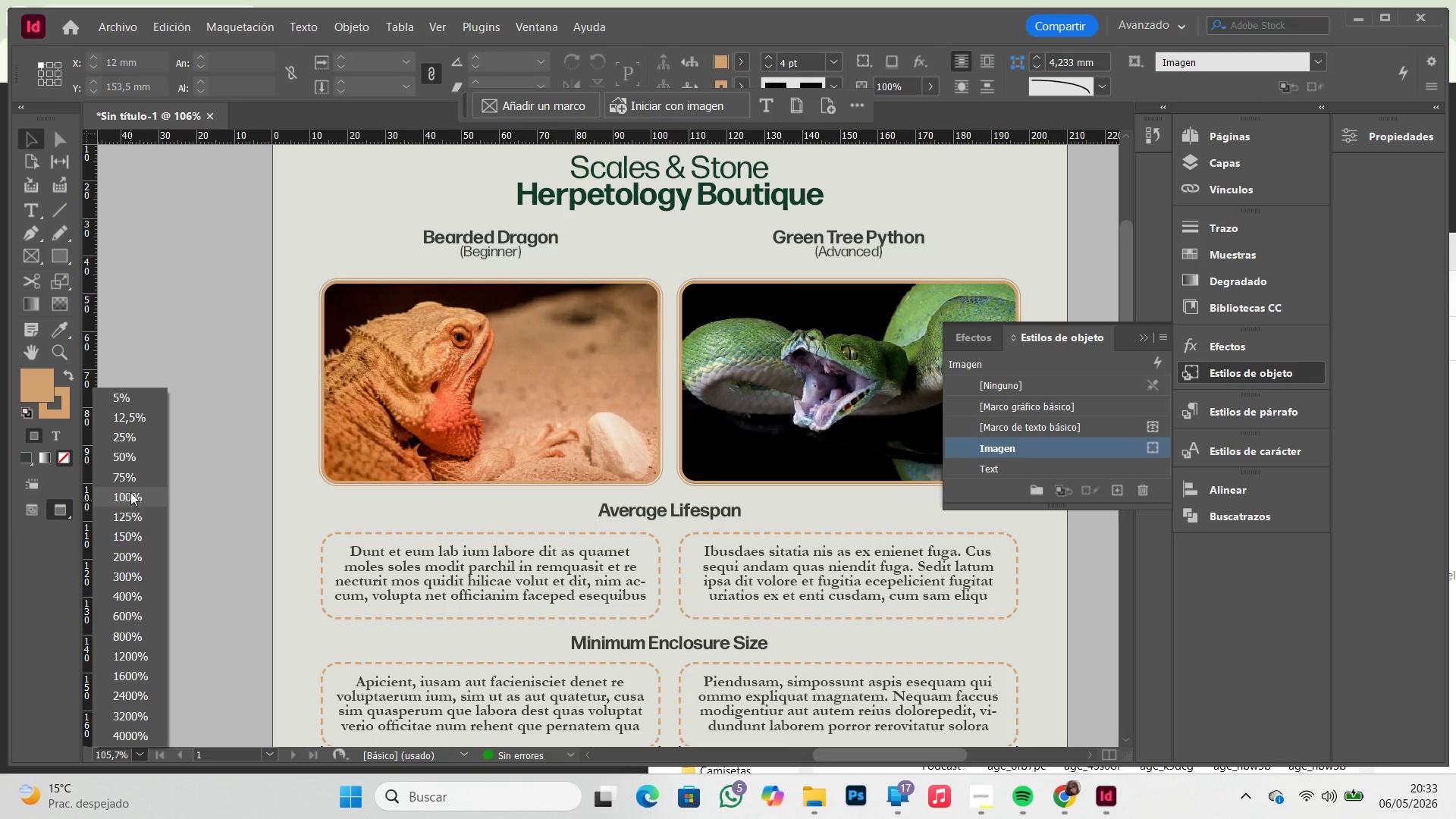 
left_click([129, 481])
 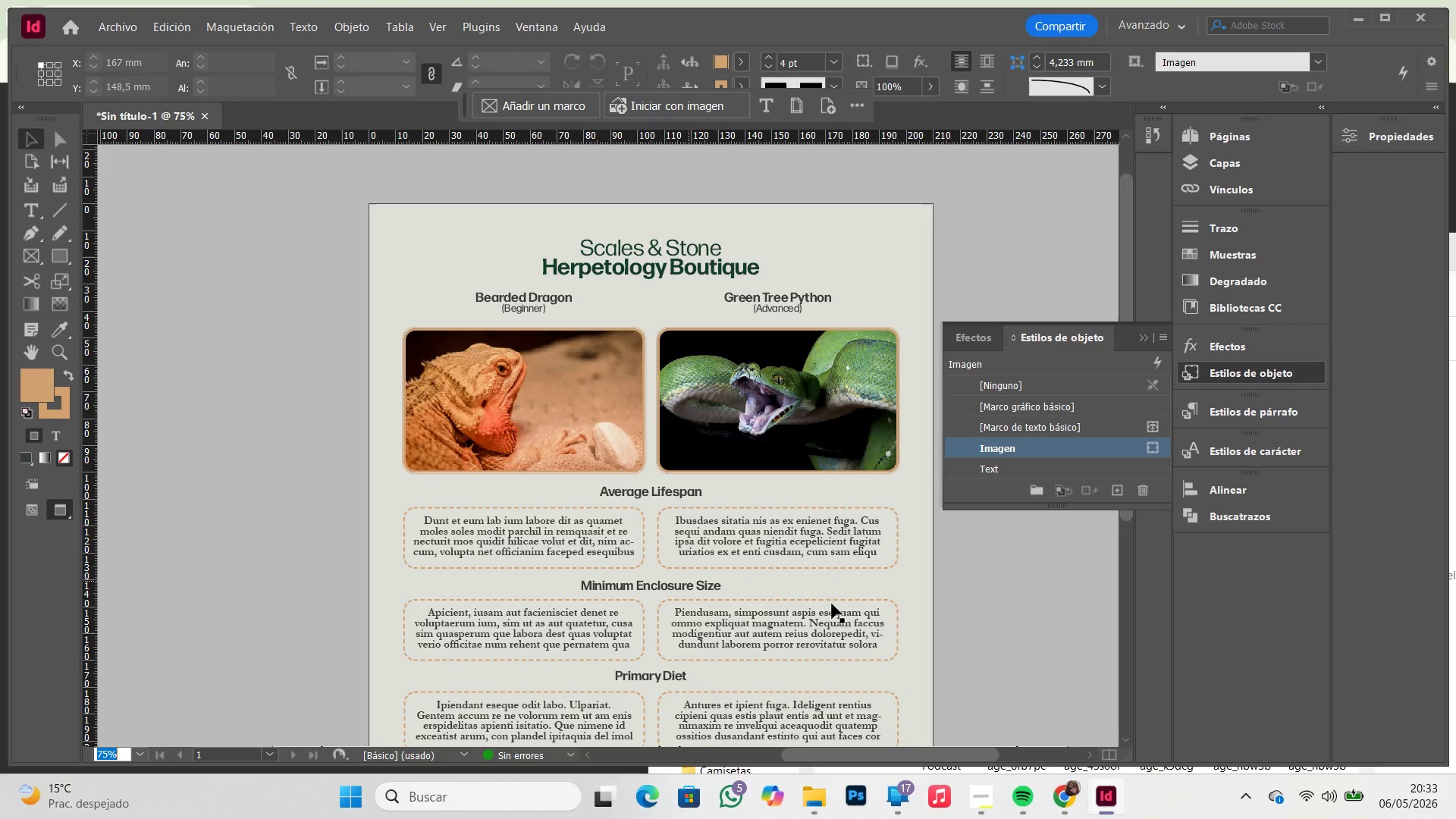 
left_click([871, 607])
 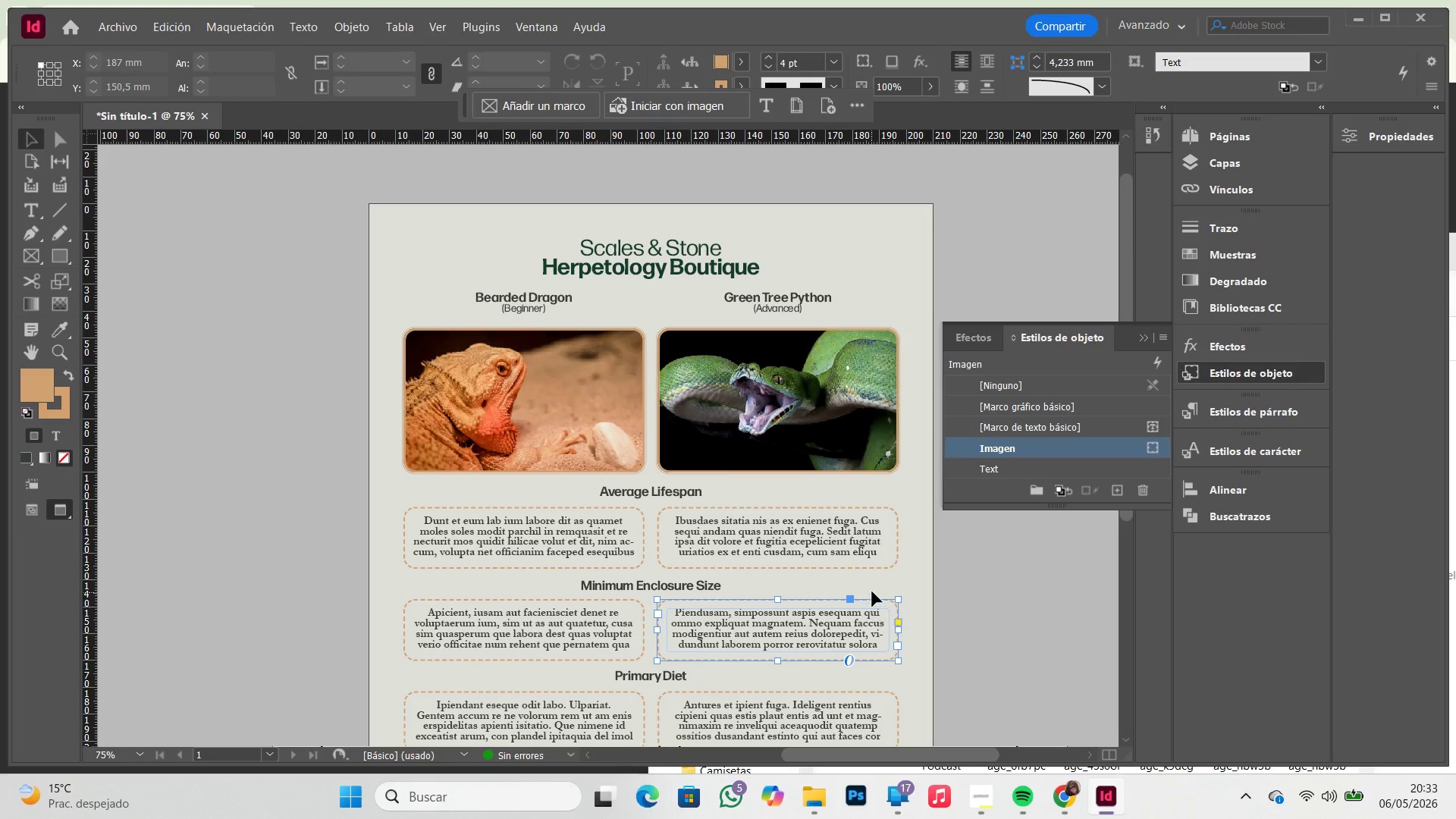 
scroll: coordinate [872, 591], scroll_direction: down, amount: 2.0
 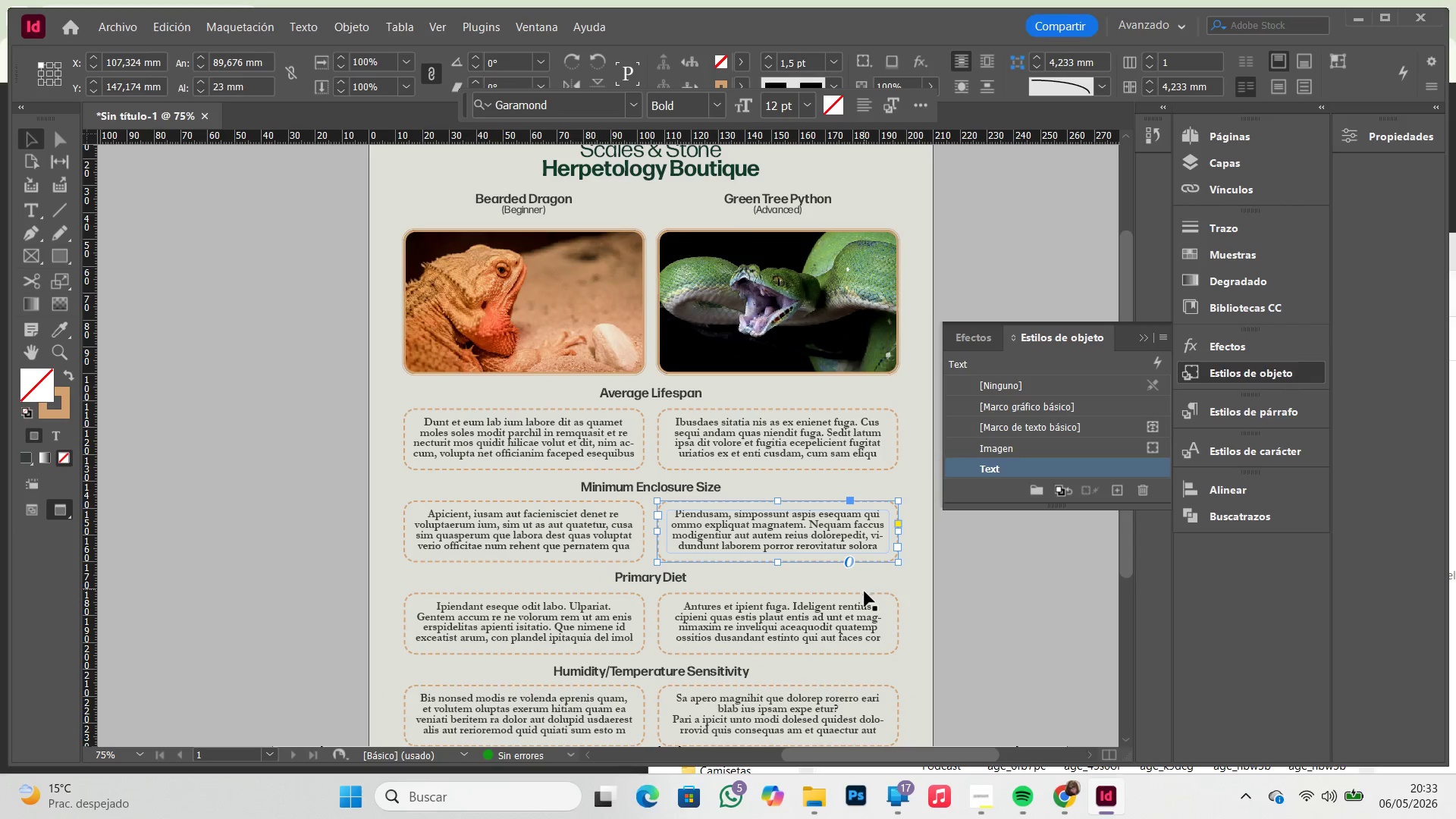 
left_click([930, 580])
 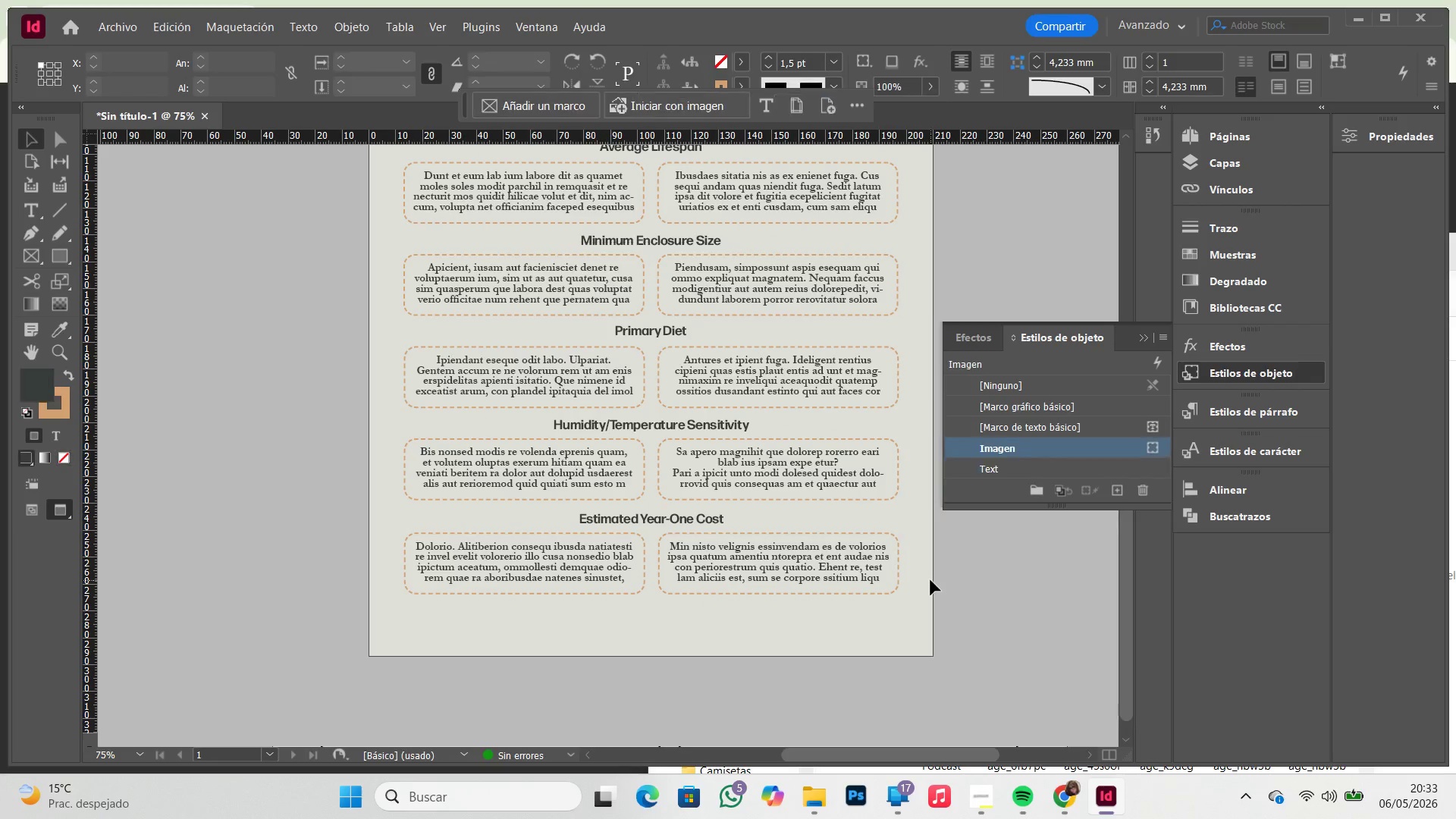 
scroll: coordinate [878, 579], scroll_direction: down, amount: 5.0
 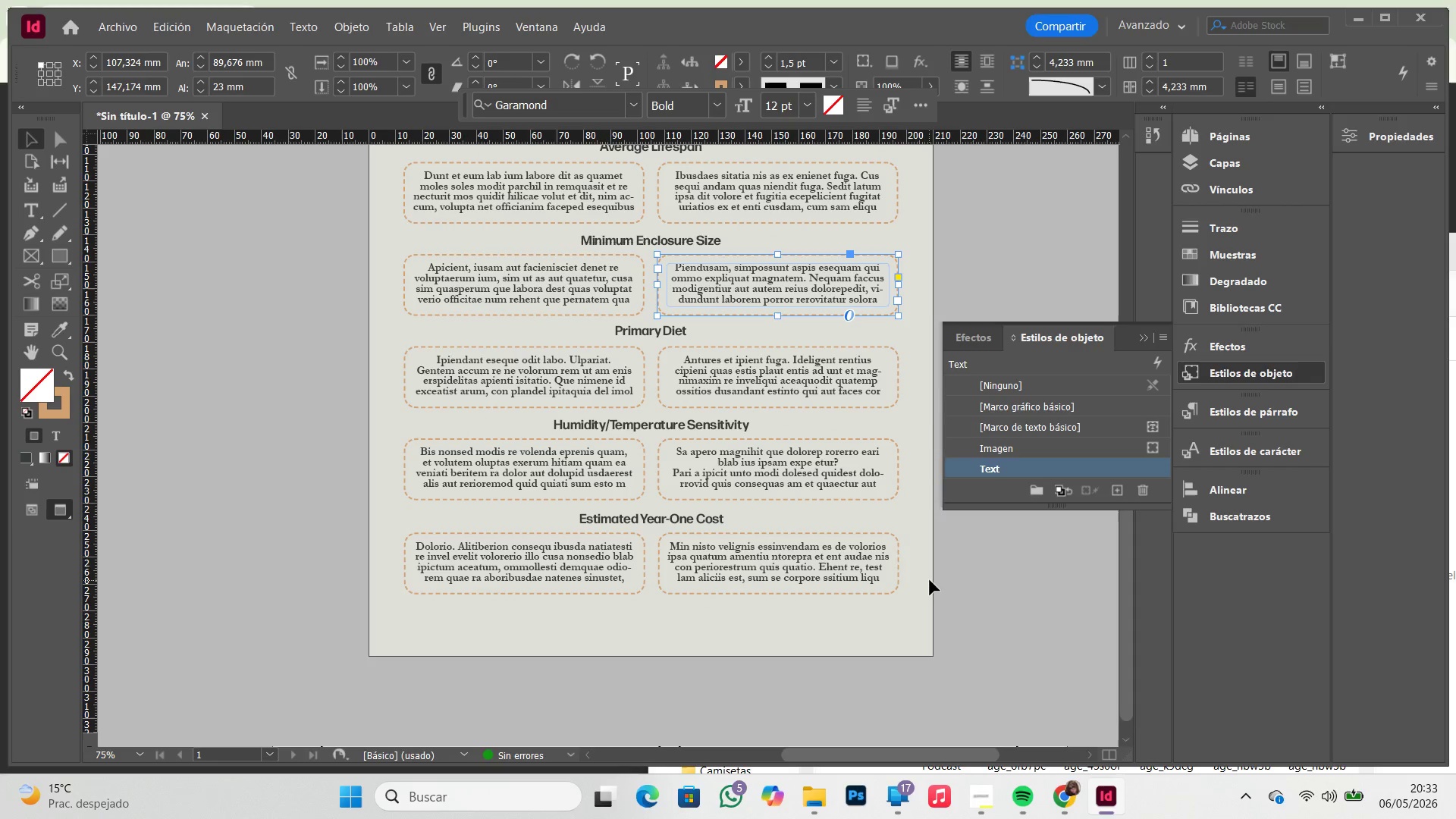 
scroll: coordinate [931, 580], scroll_direction: up, amount: 4.0
 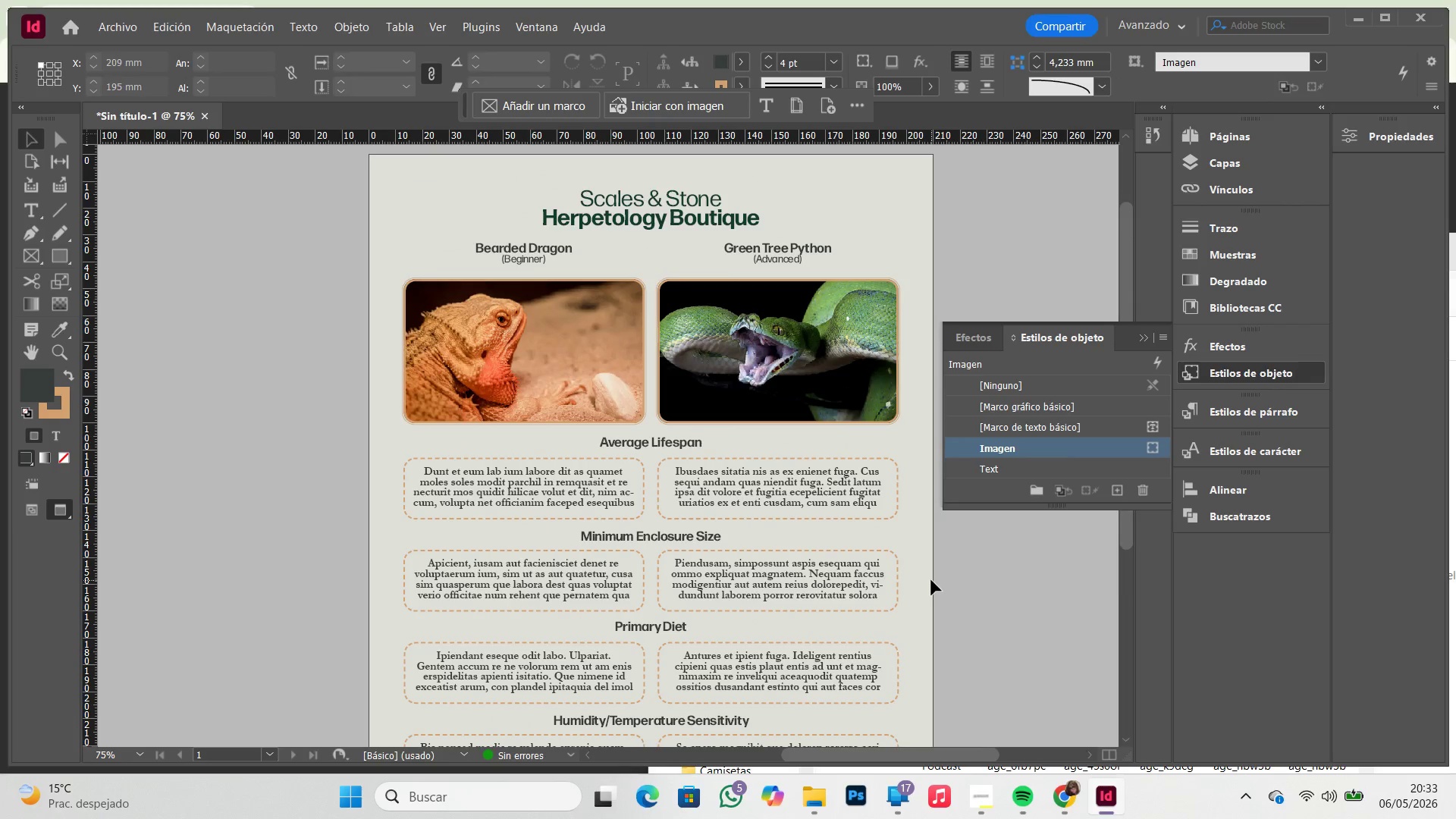 
key(W)
 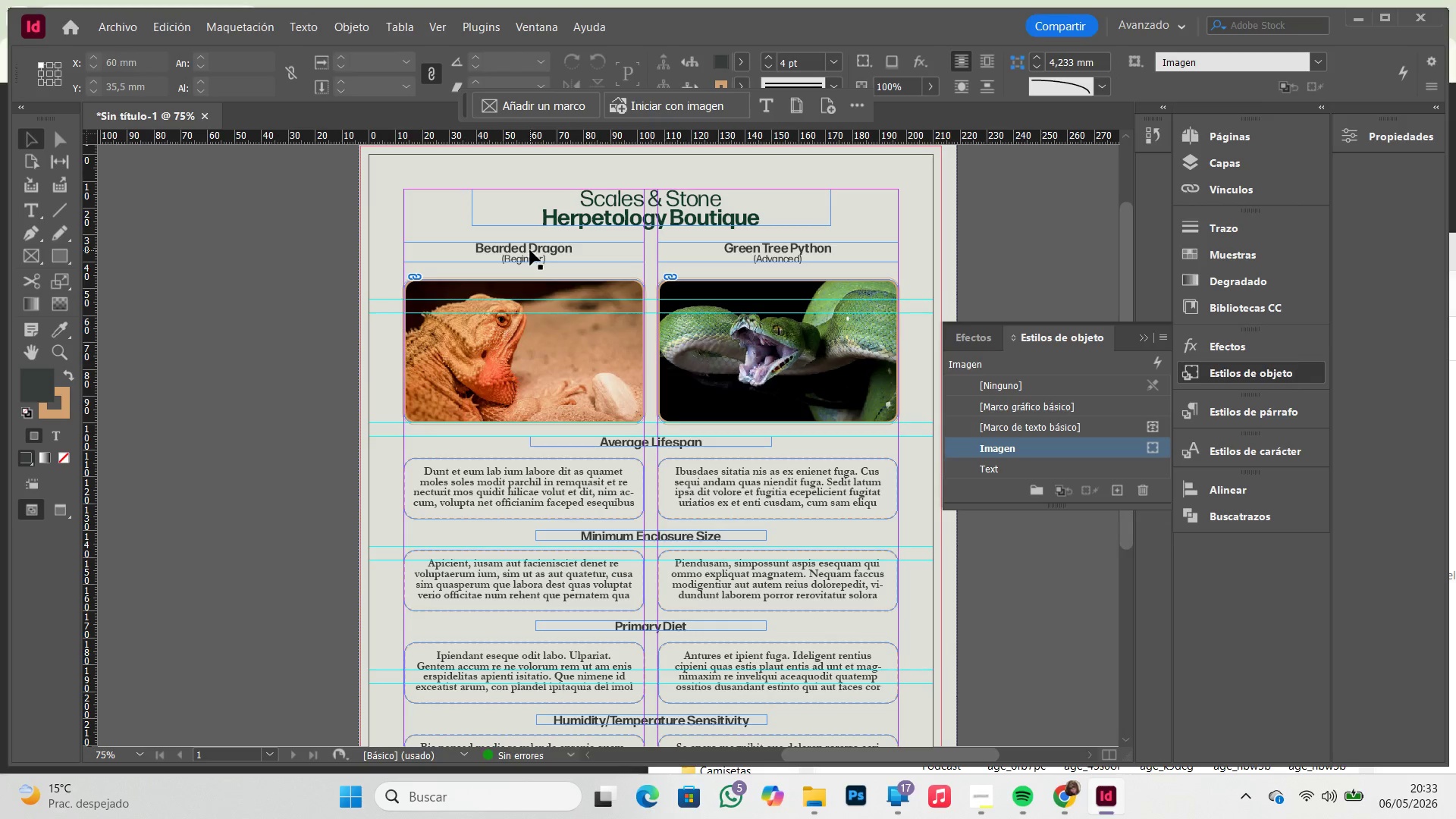 
left_click([530, 250])
 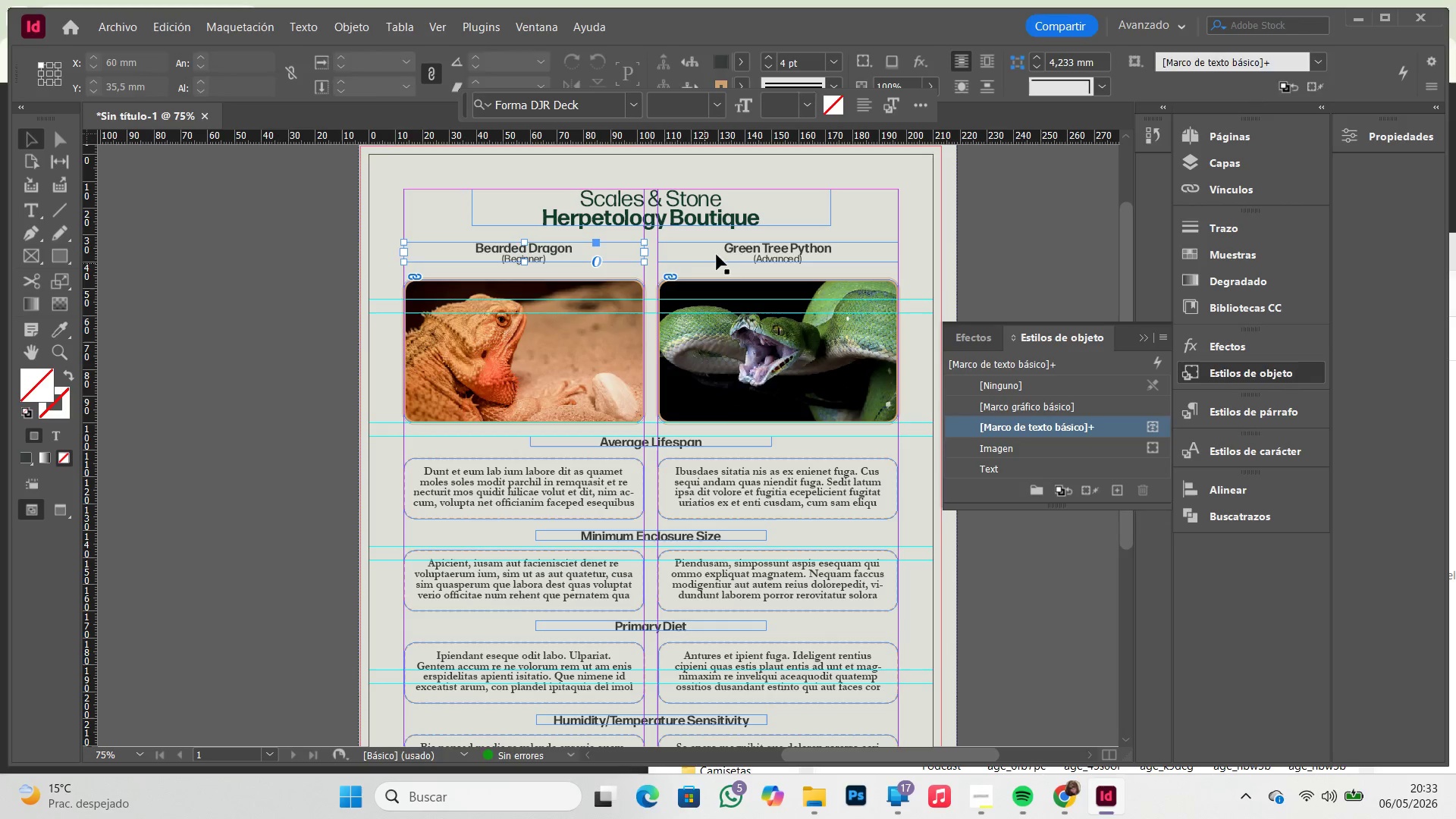 
hold_key(key=ShiftLeft, duration=0.33)
left_click([763, 249])
 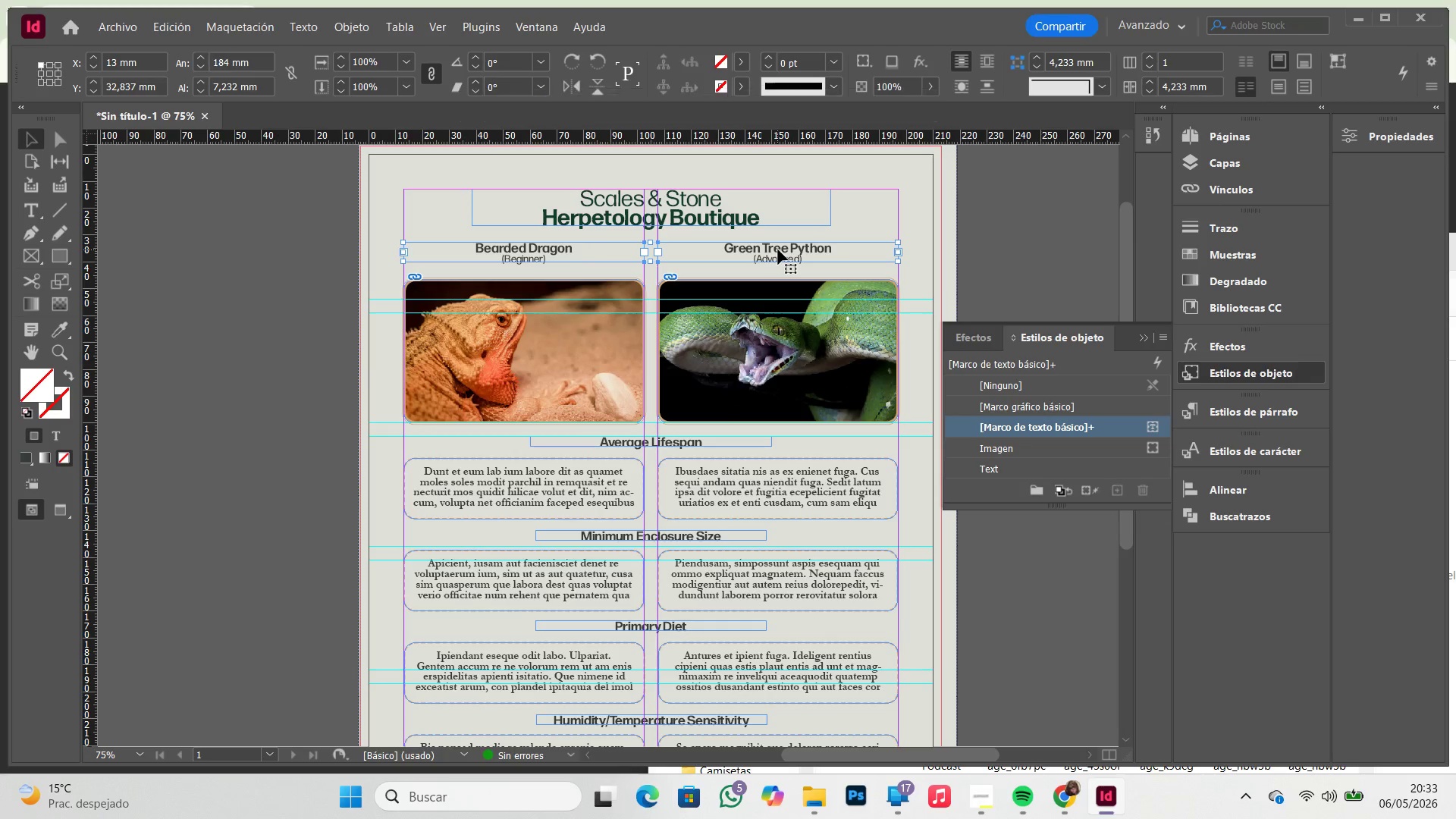 
left_click_drag(start_coordinate=[778, 249], to_coordinate=[778, 256])
 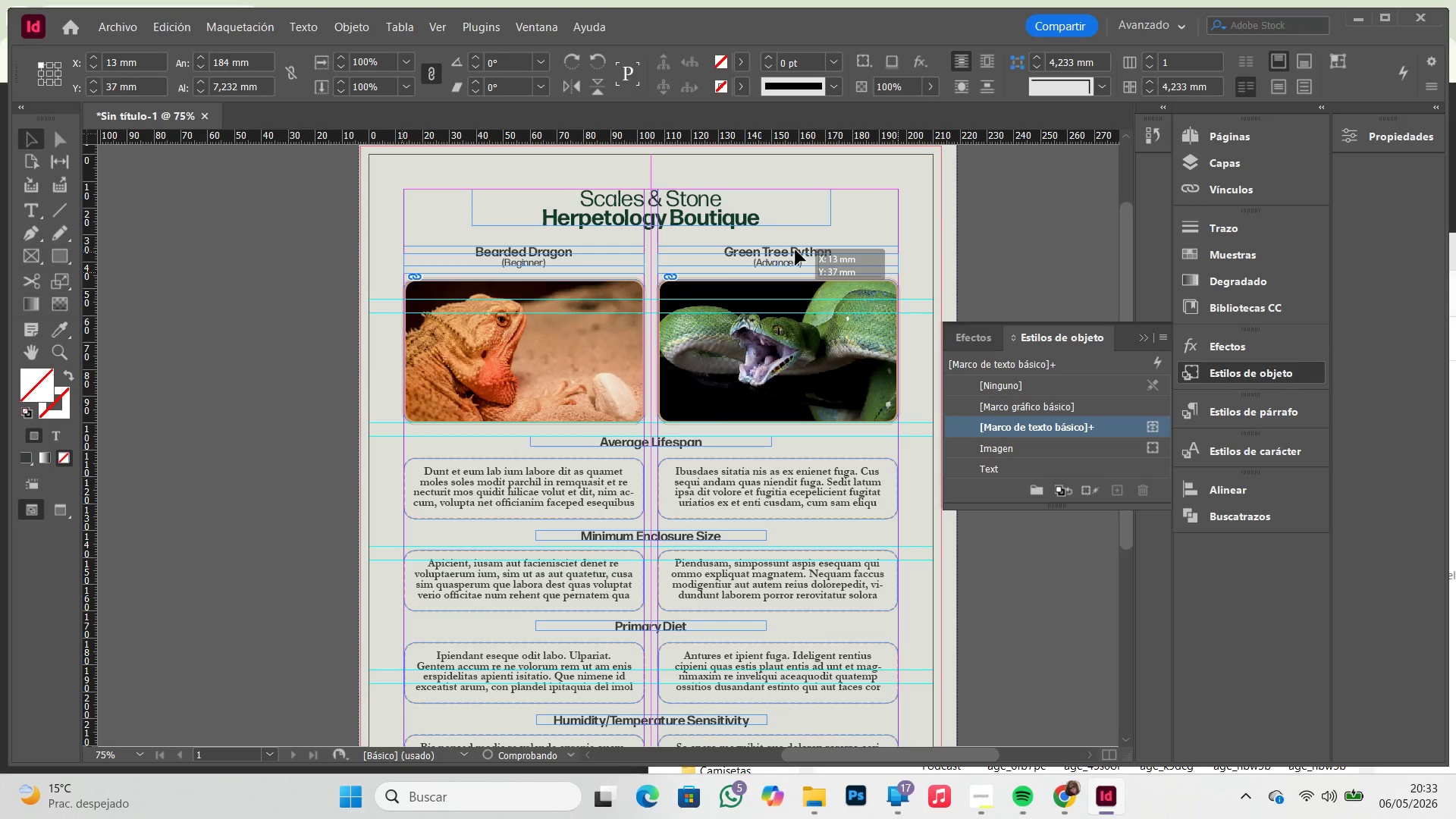 
hold_key(key=ShiftLeft, duration=1.5)
 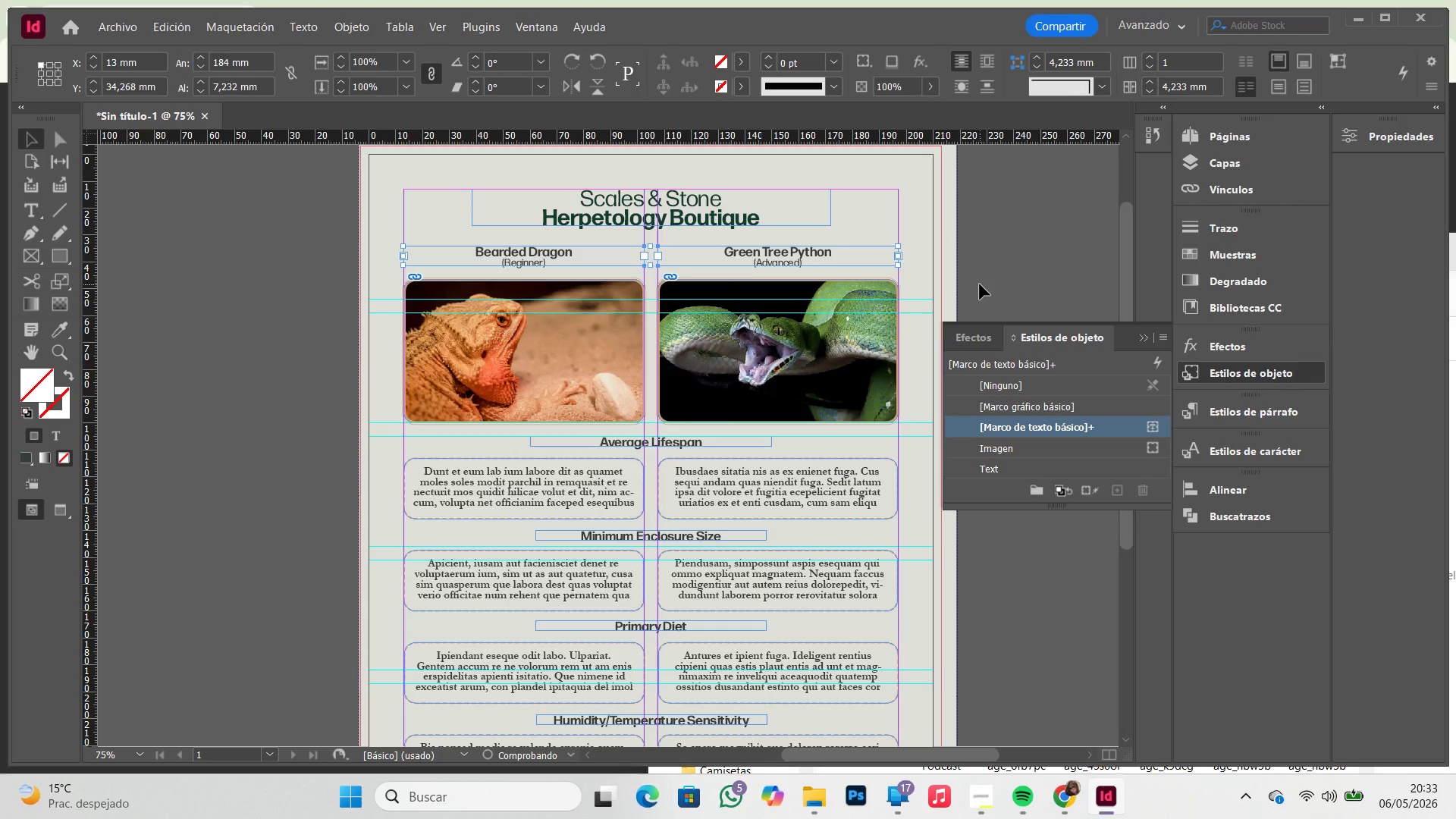 
left_click([980, 284])
 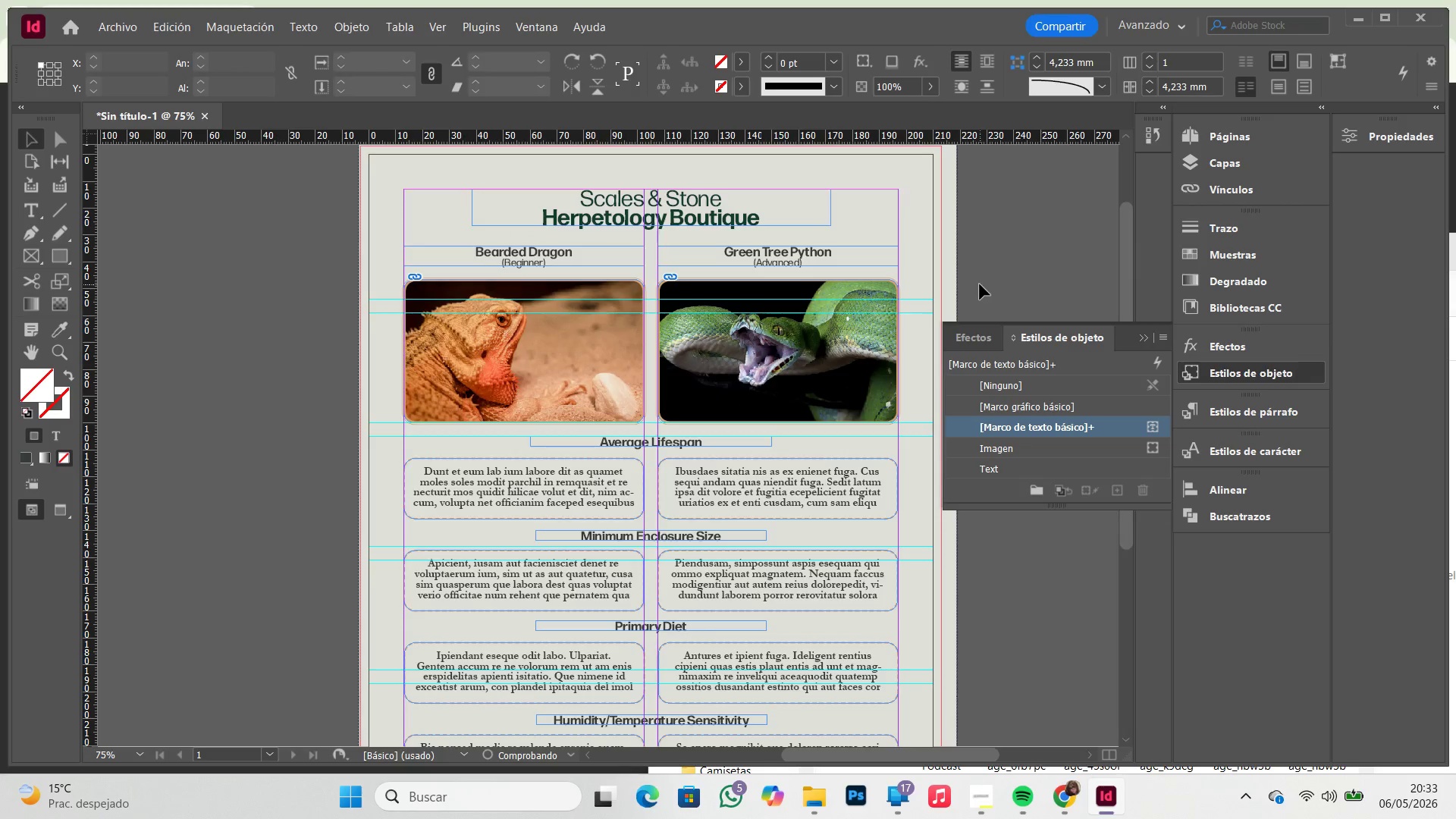 
type(www)
 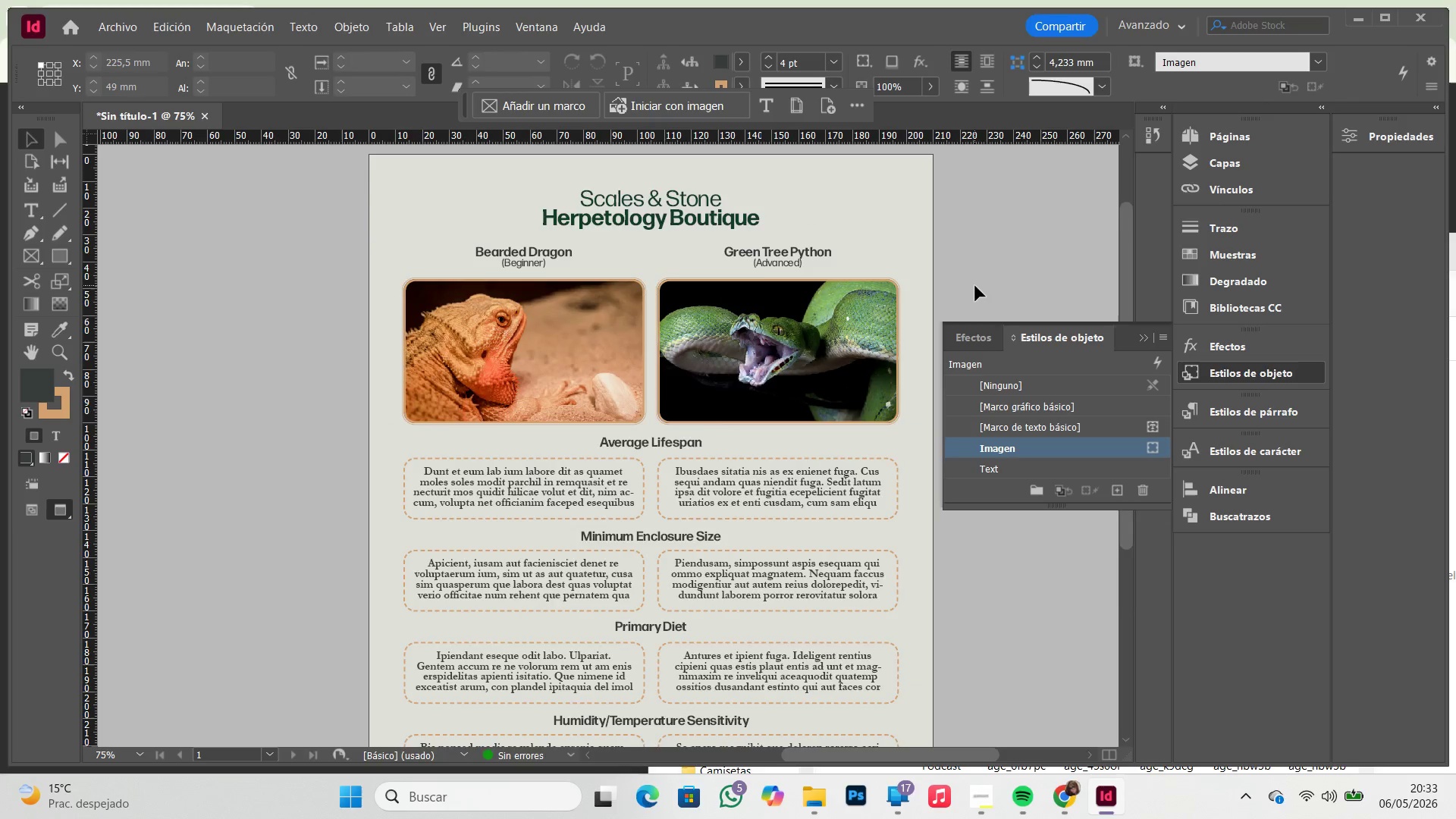 
scroll: coordinate [974, 287], scroll_direction: down, amount: 2.0
 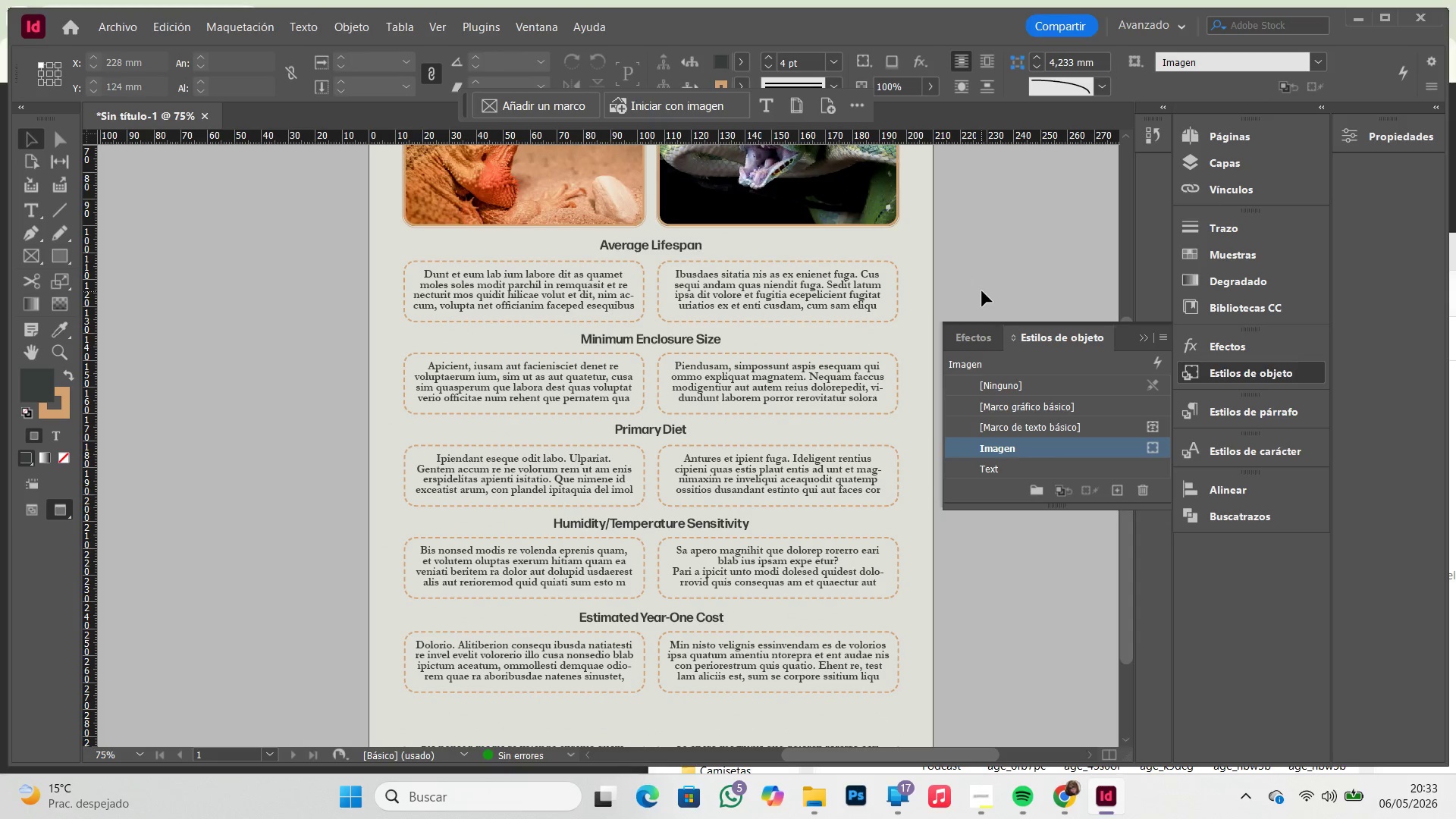 
scroll: coordinate [986, 293], scroll_direction: up, amount: 1.0
 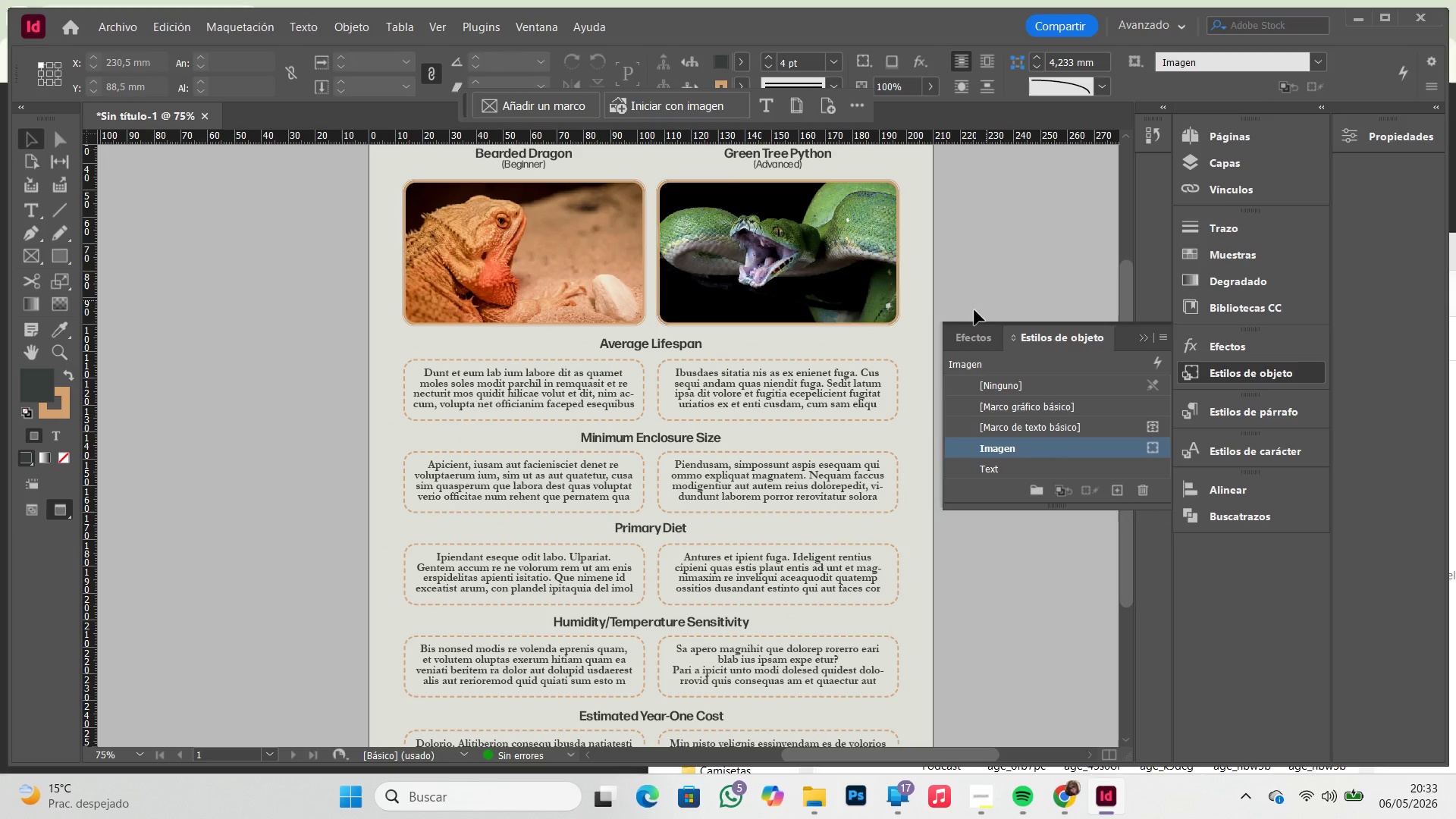 
key(W)
 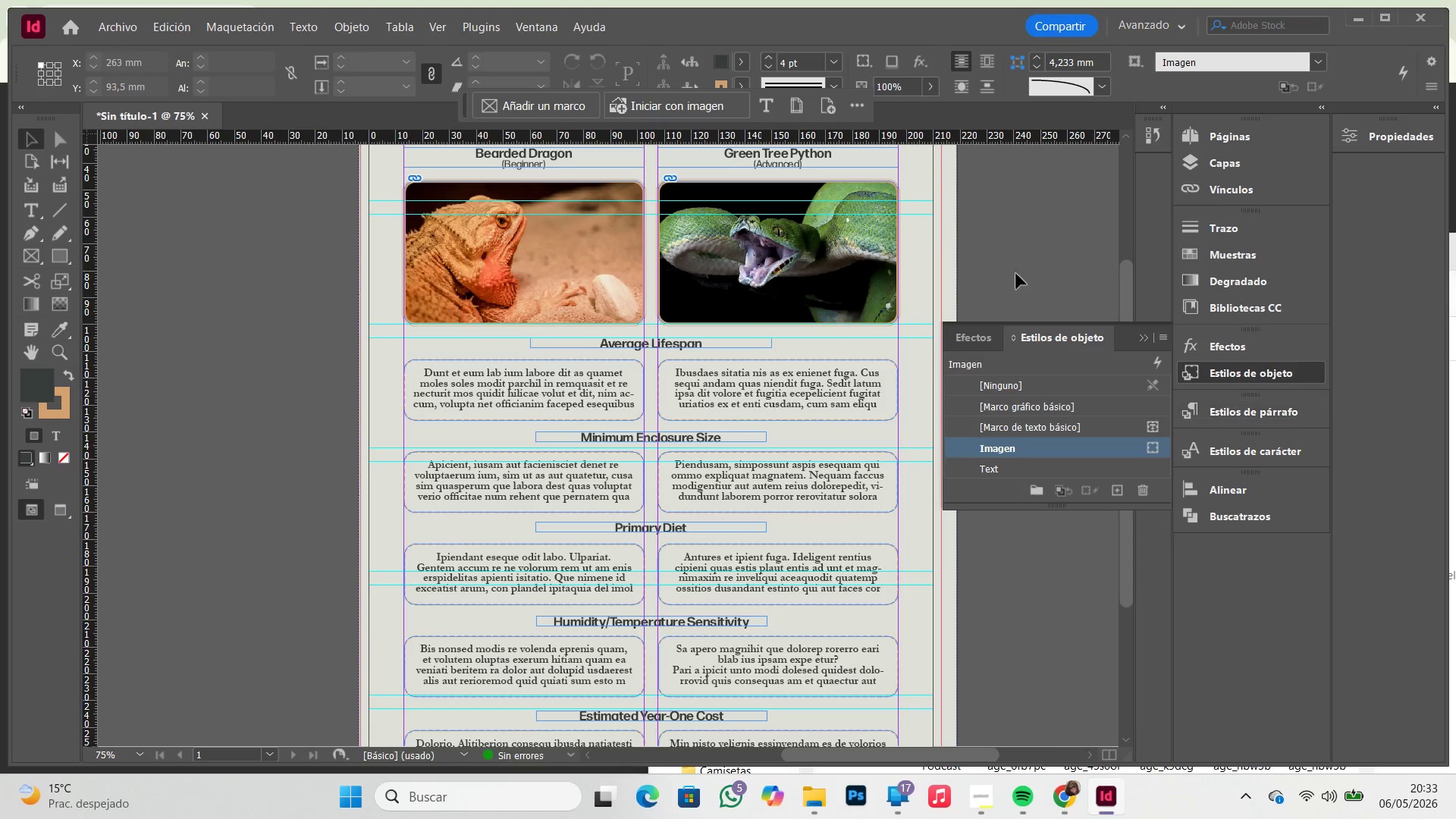 
left_click([939, 230])
 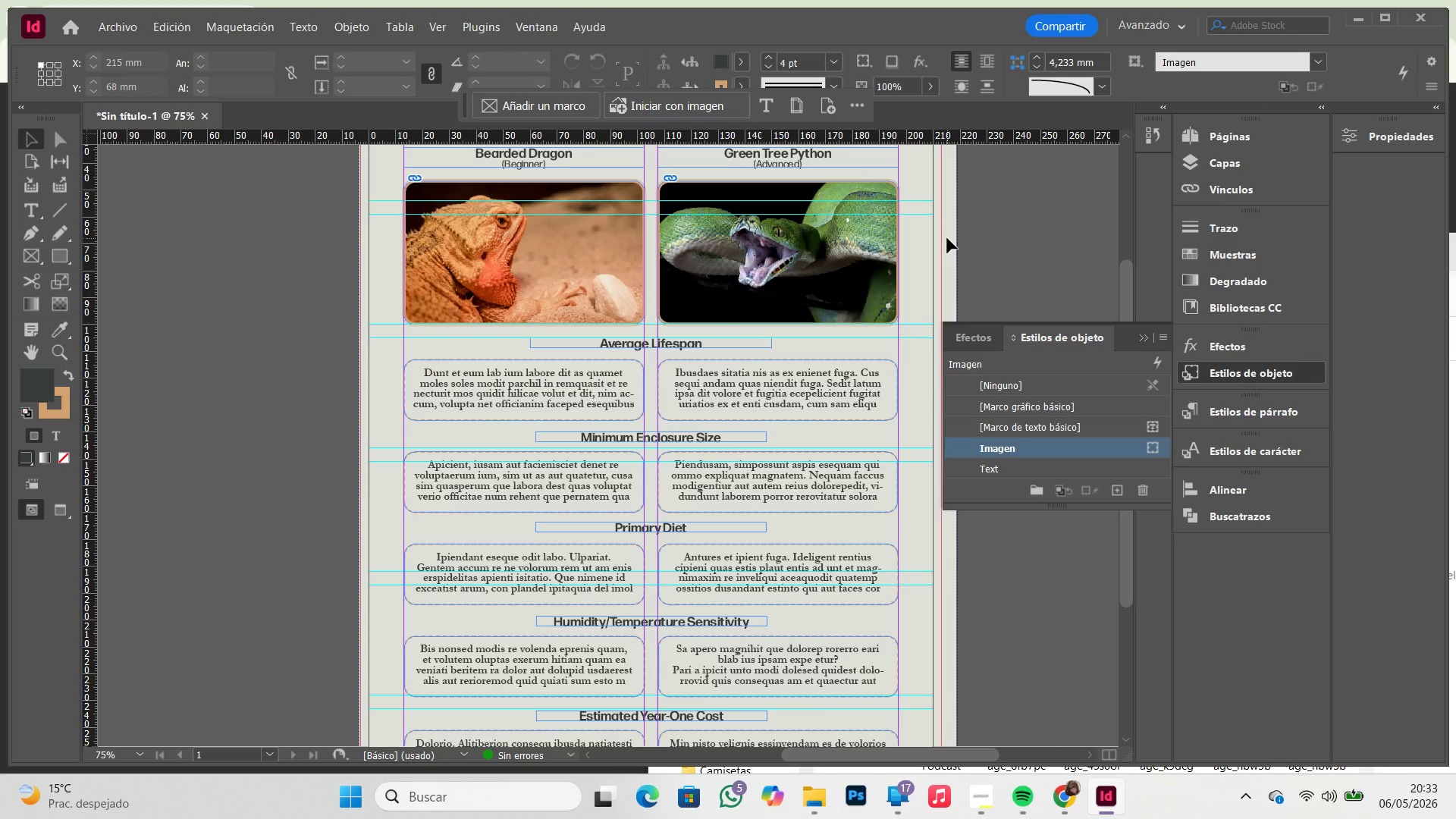 
scroll: coordinate [947, 238], scroll_direction: up, amount: 2.0
 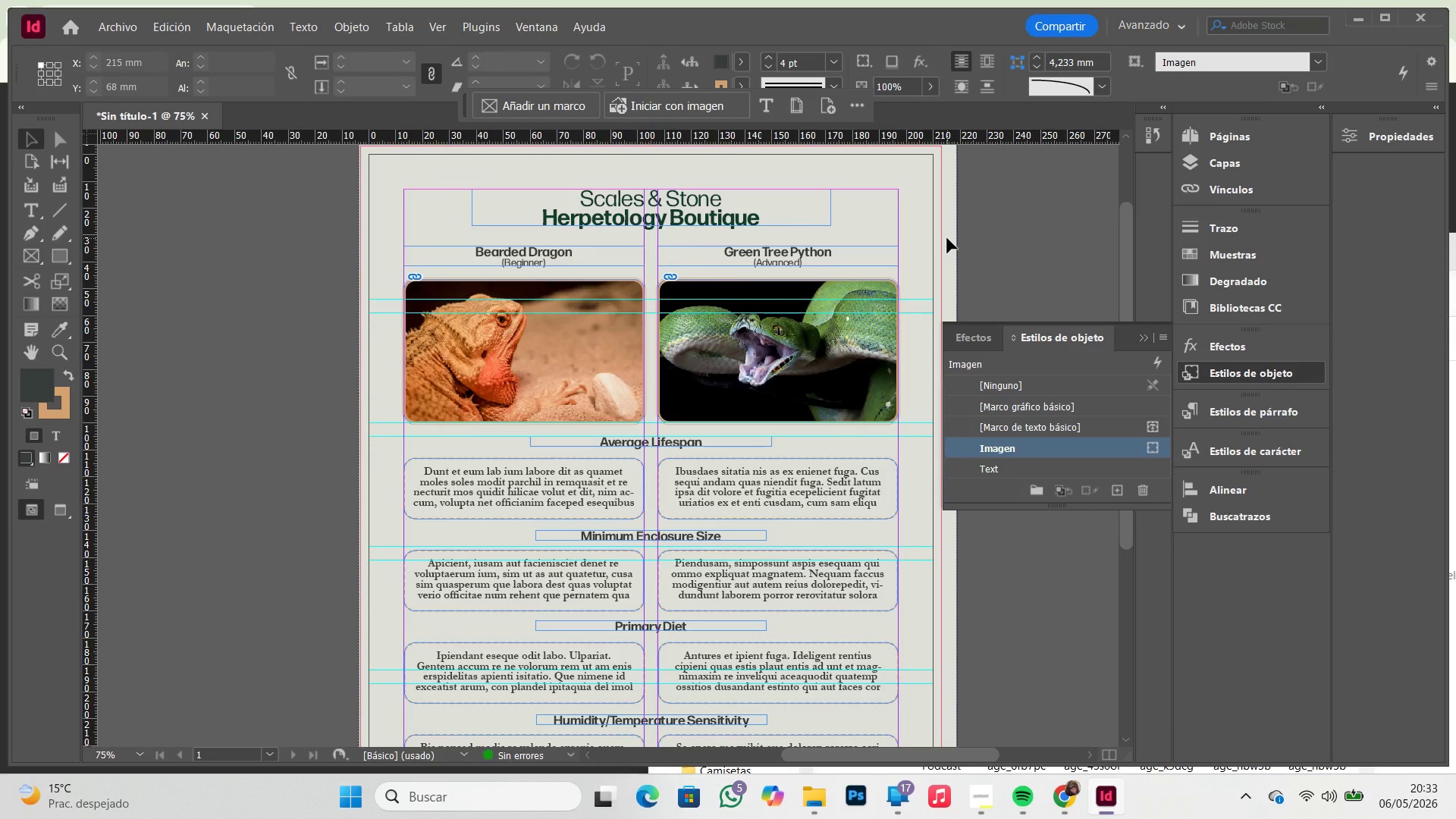 
wait(6.36)
 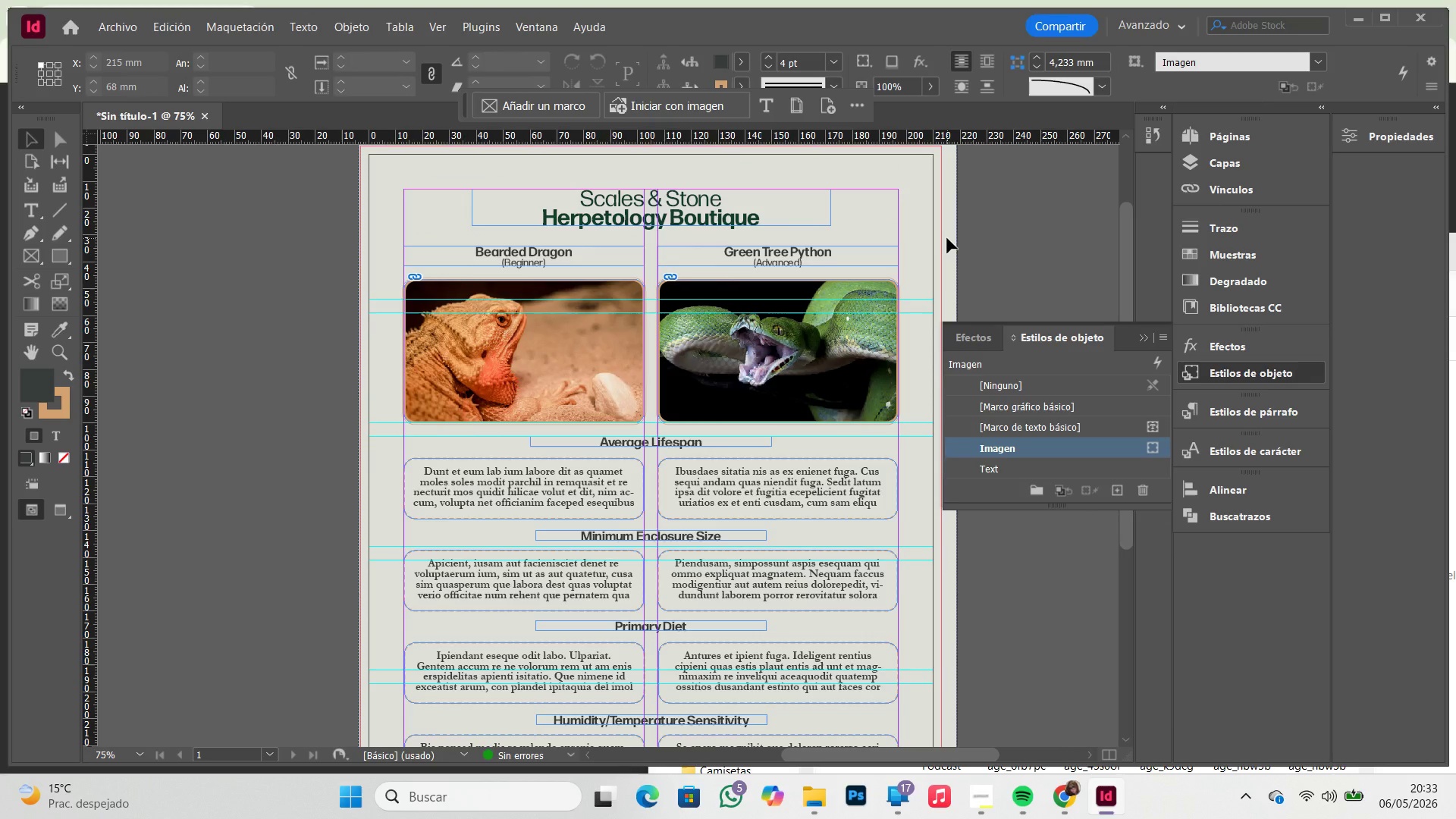 
double_click([1143, 339])
 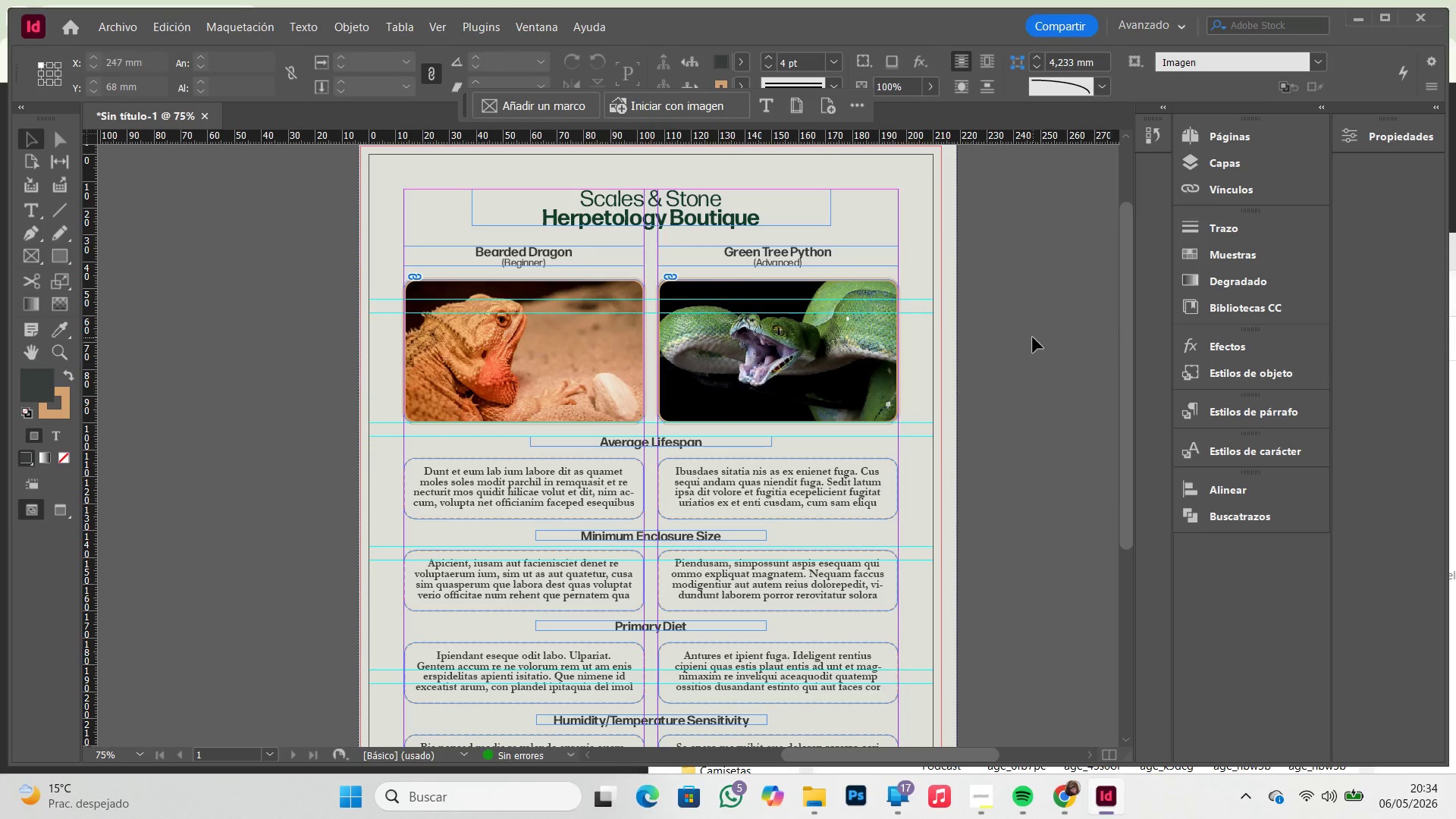 
left_click([1033, 337])
 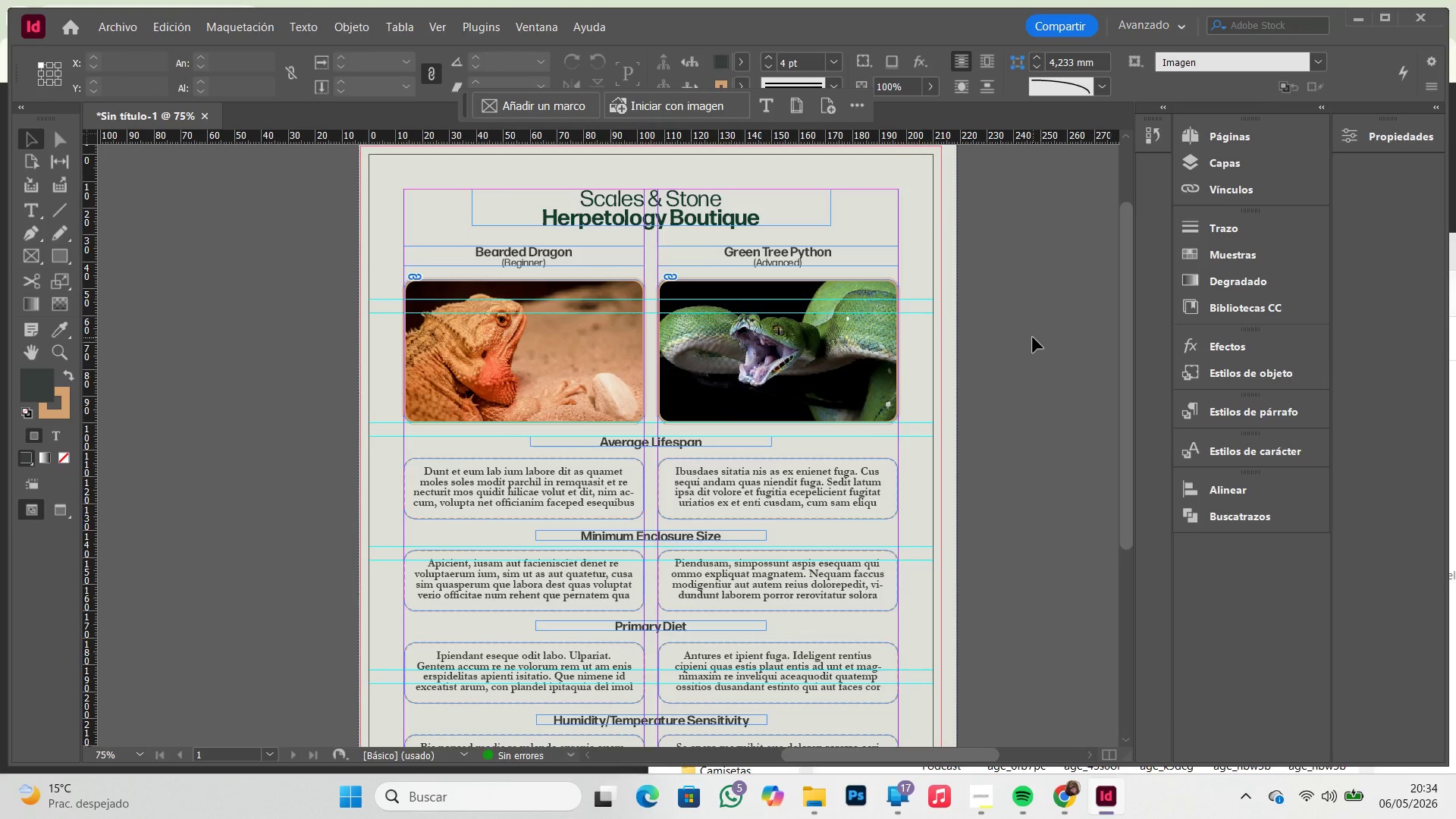 
key(W)
 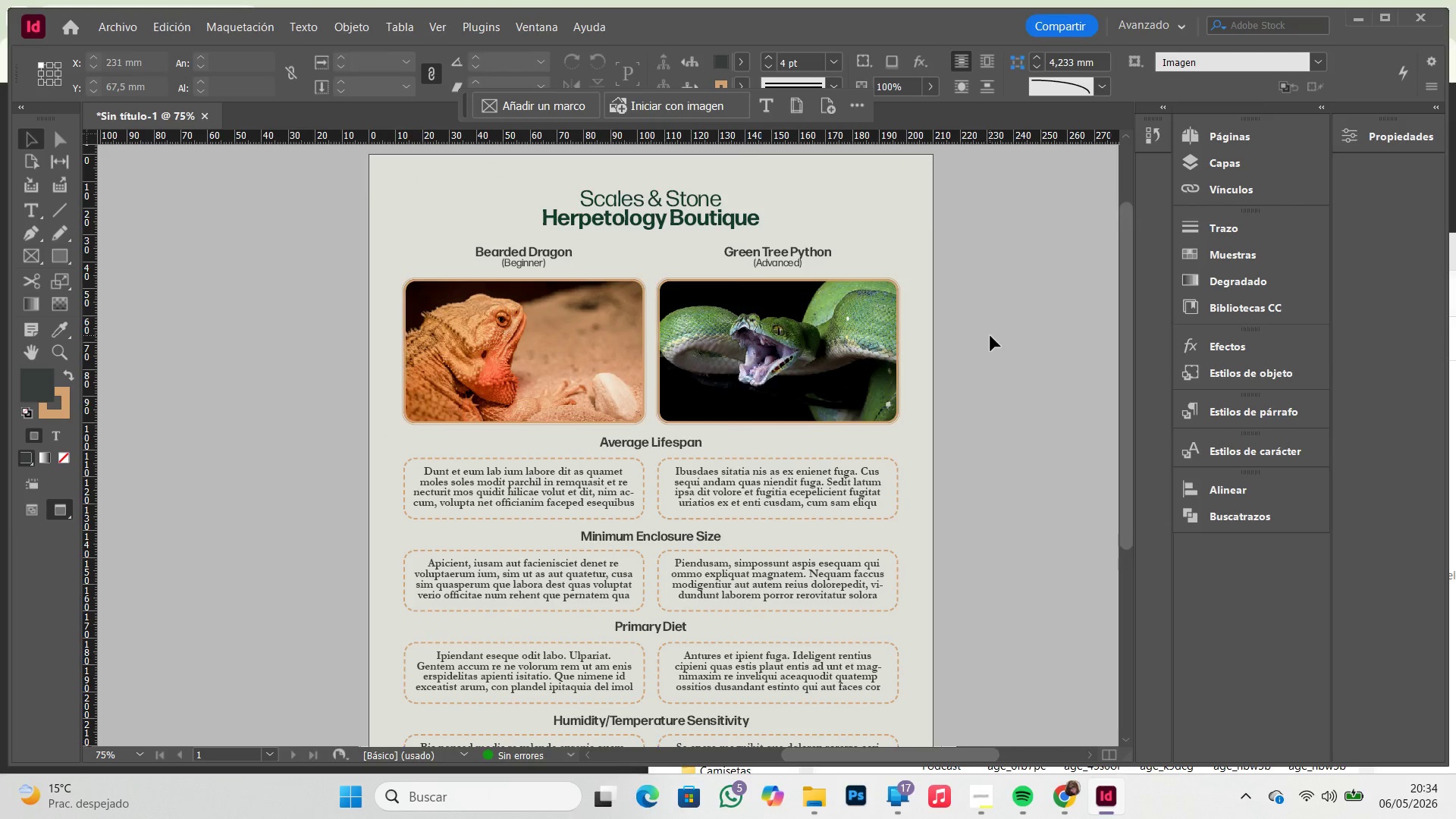 
scroll: coordinate [990, 336], scroll_direction: down, amount: 3.0
 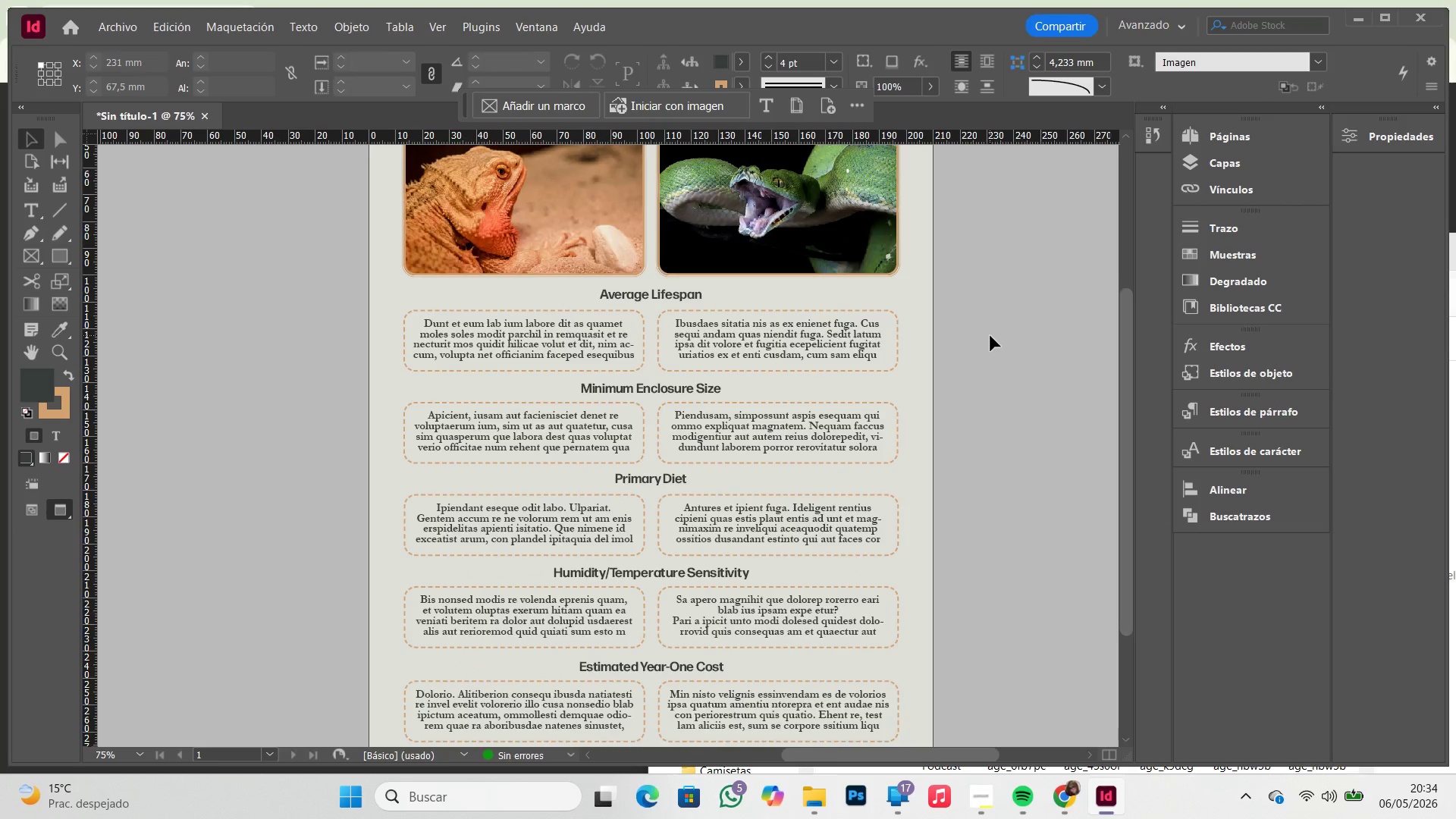 
scroll: coordinate [990, 336], scroll_direction: up, amount: 3.0
 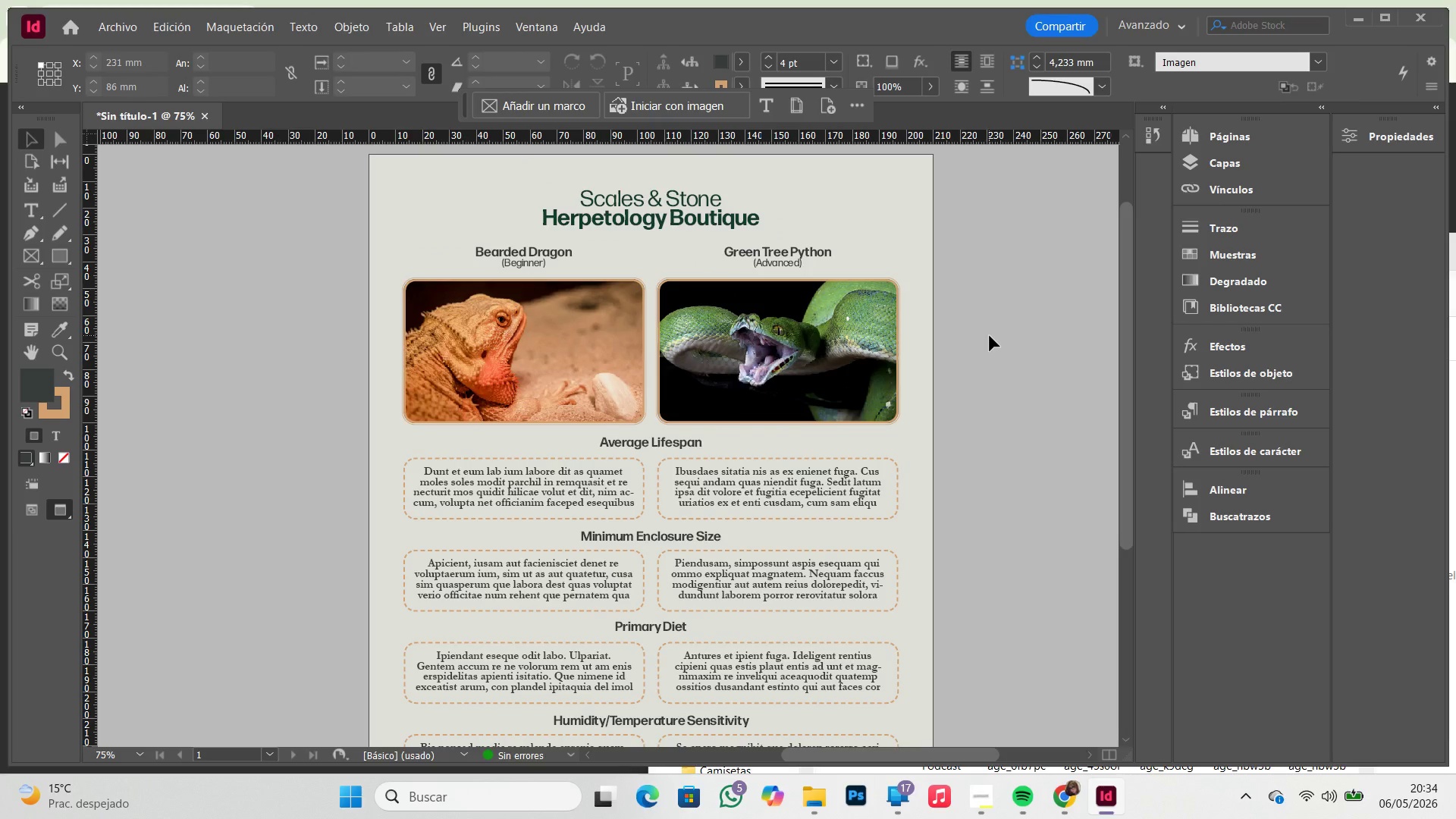 
key(W)
 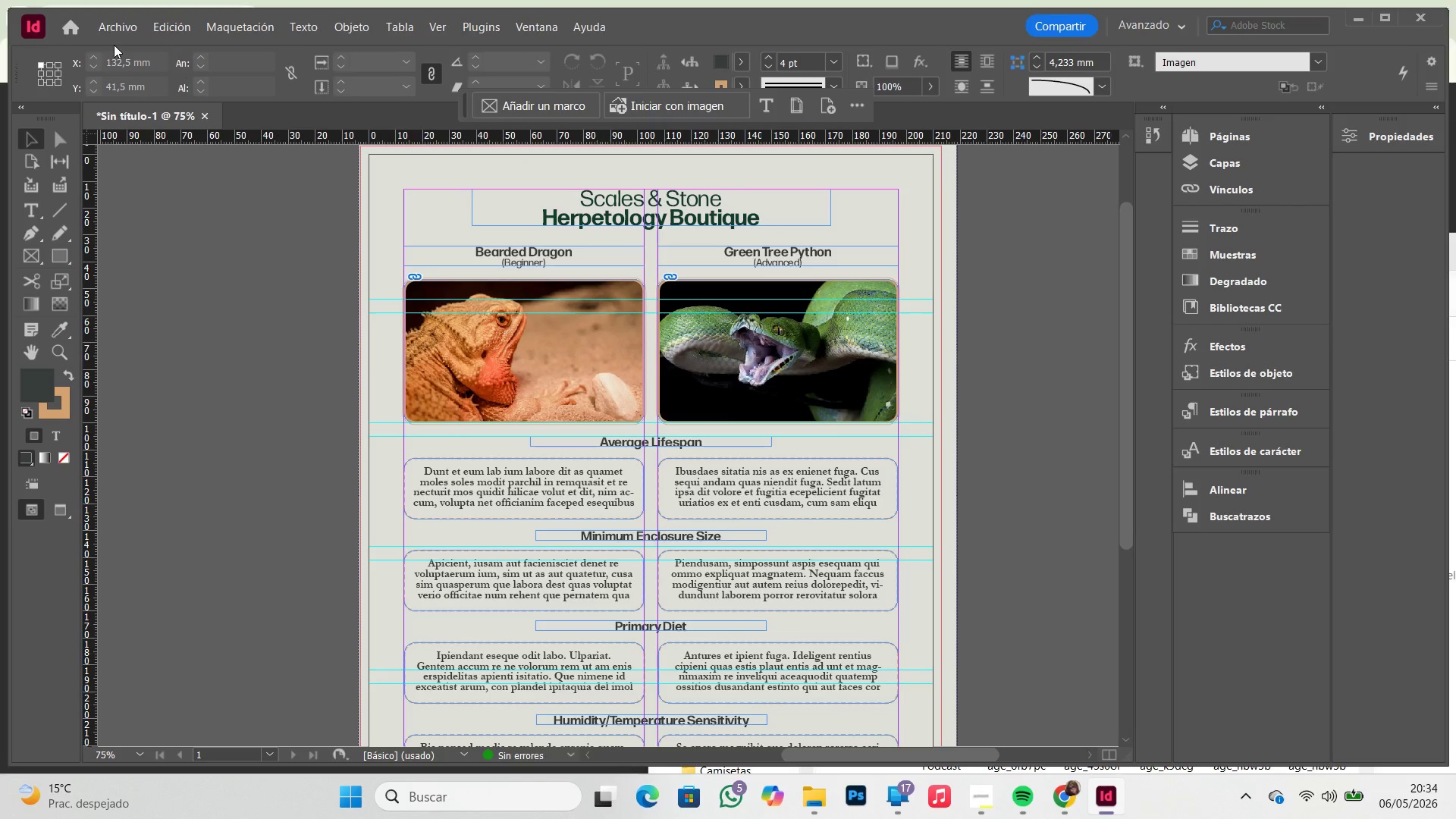 
left_click([120, 31])
 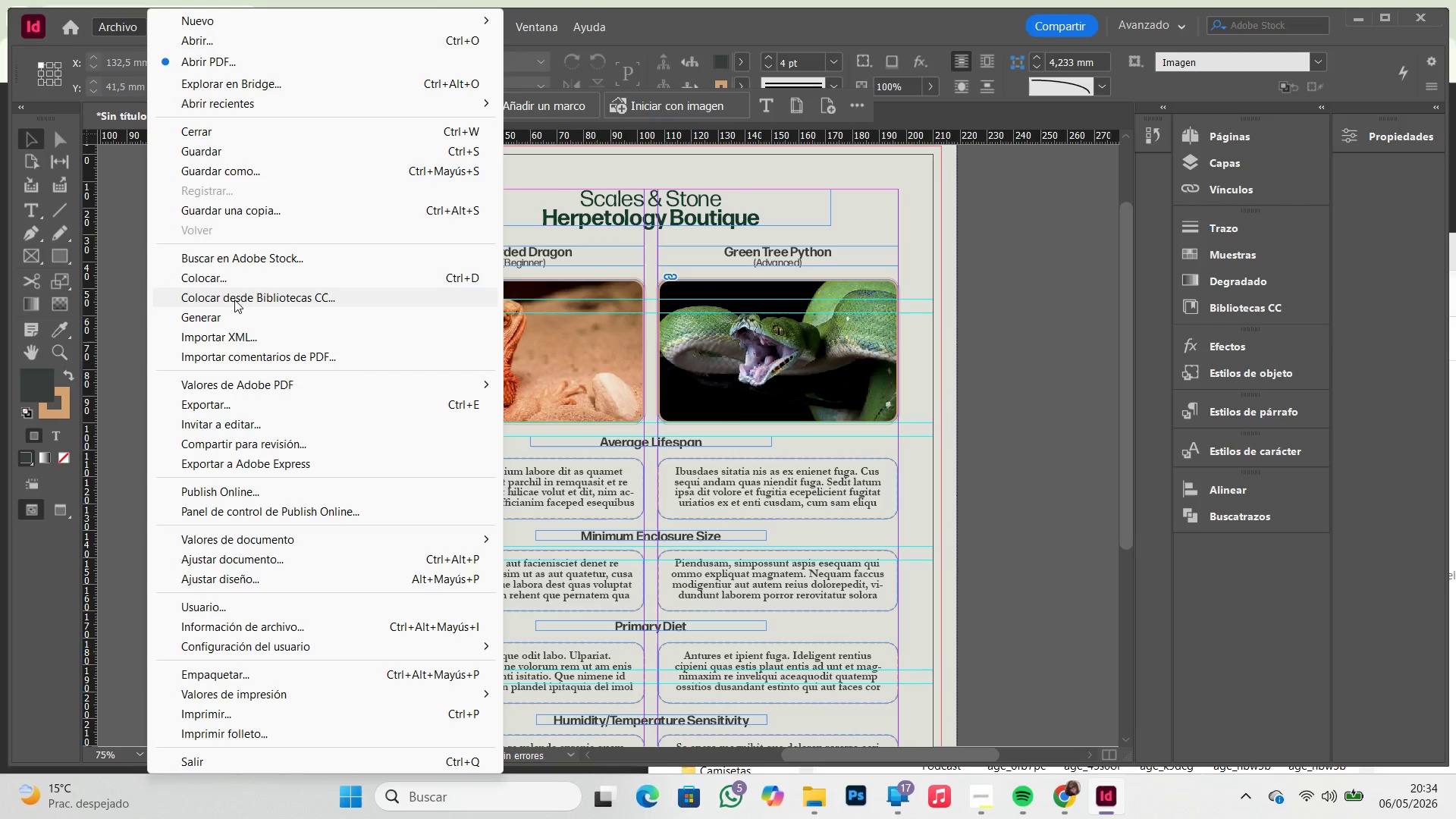 
left_click([240, 152])
 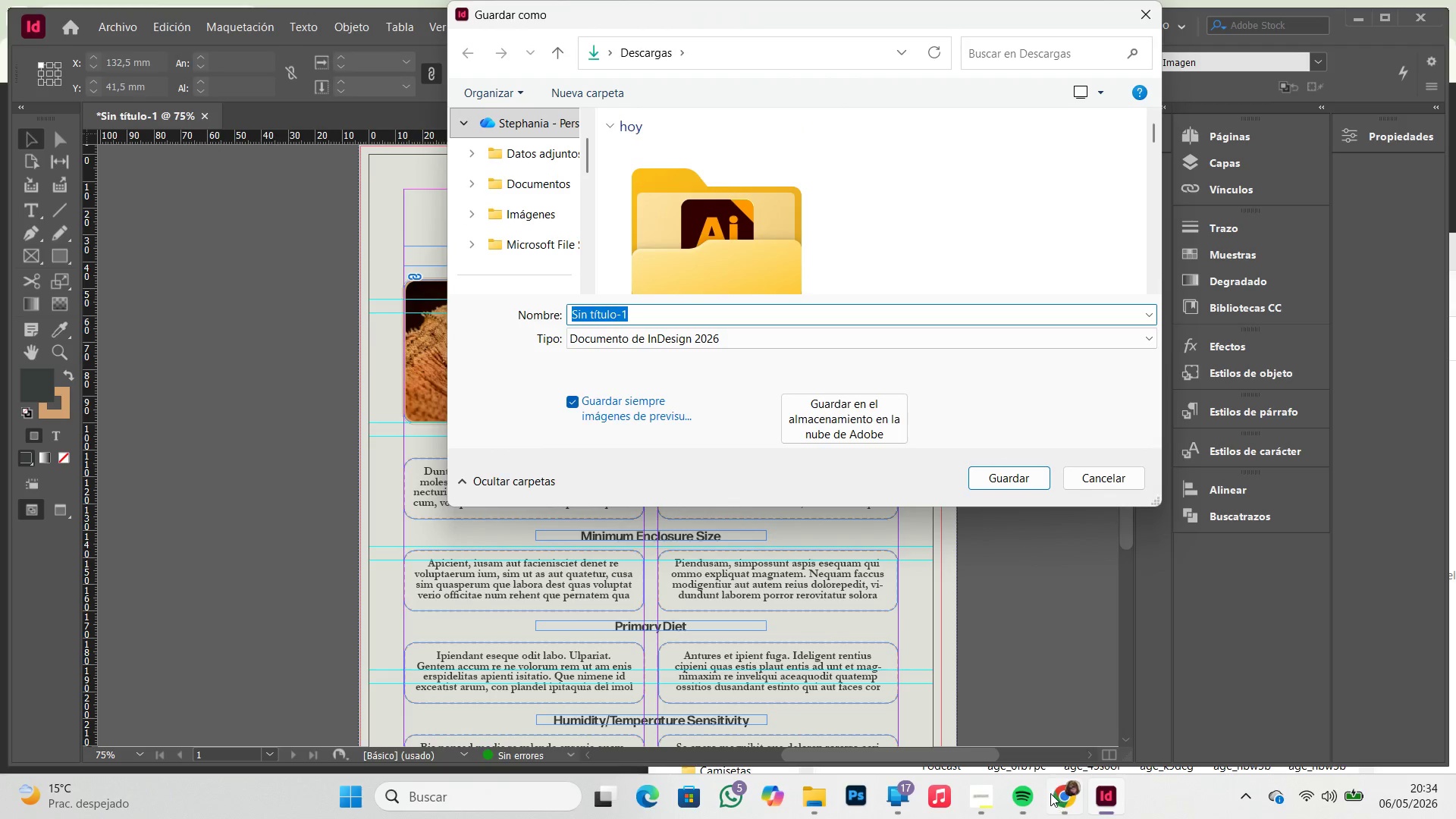 
left_click([983, 792])